 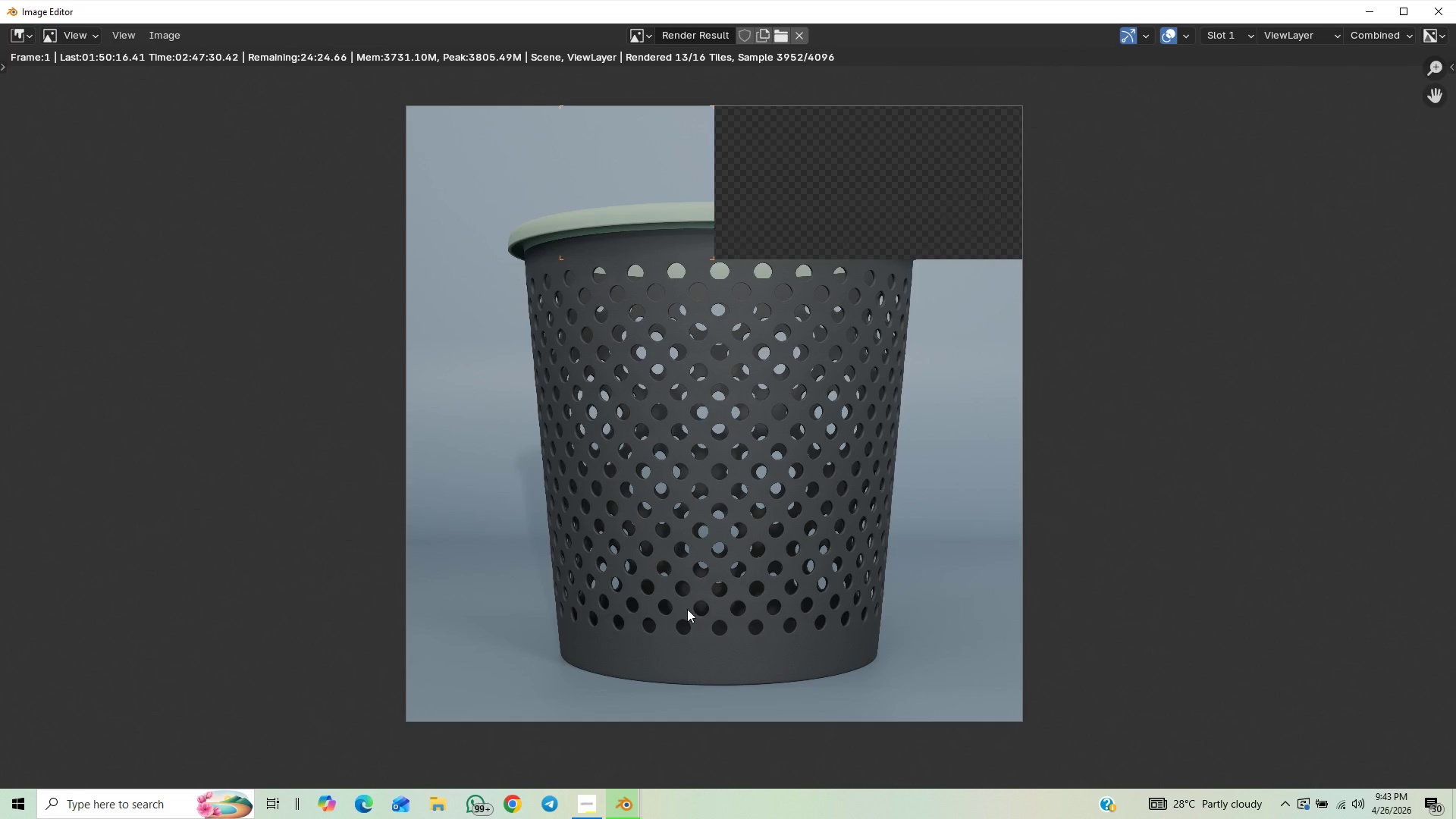 
scroll: coordinate [687, 609], scroll_direction: up, amount: 1.0
 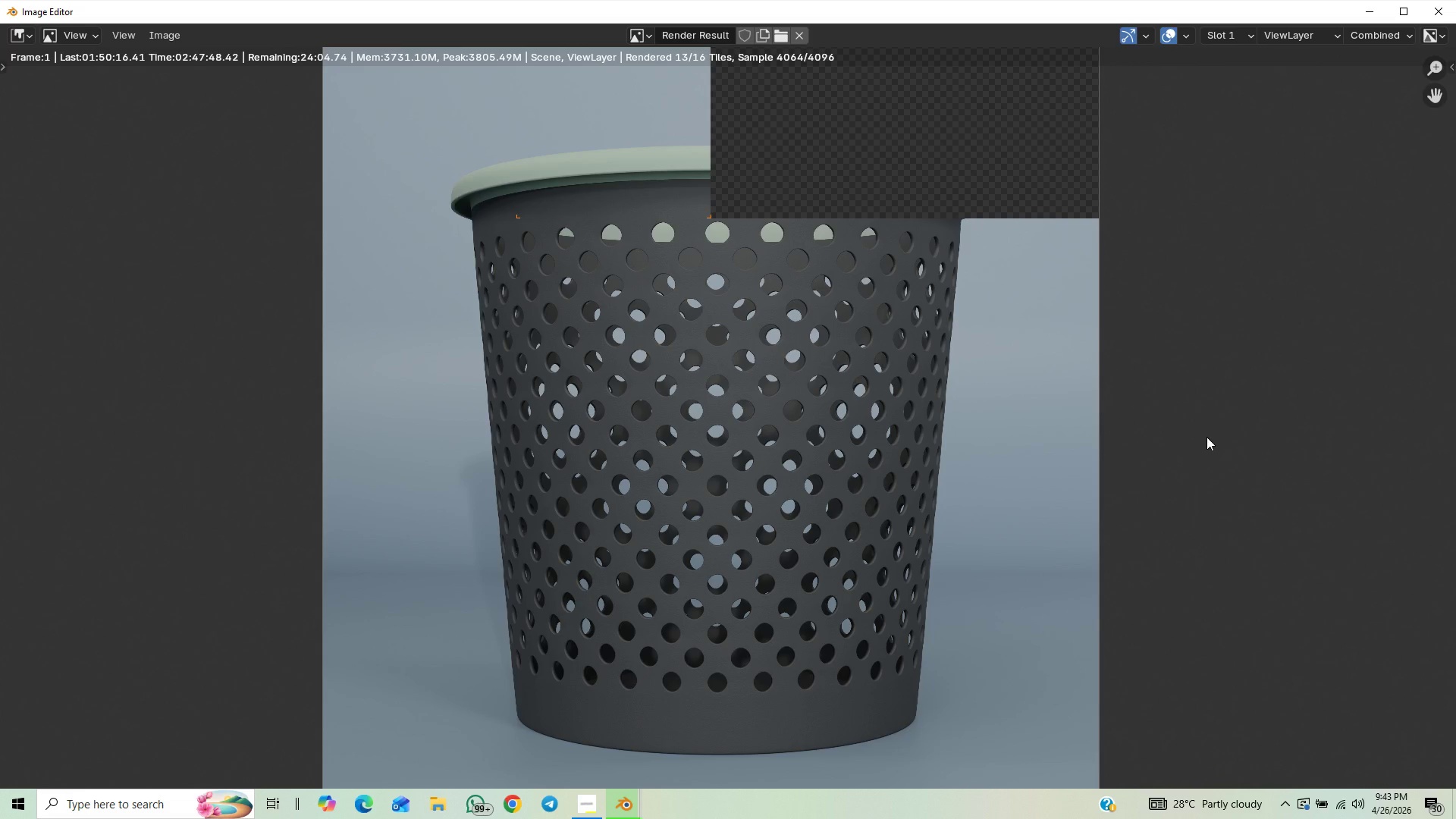 
wait(22.64)
 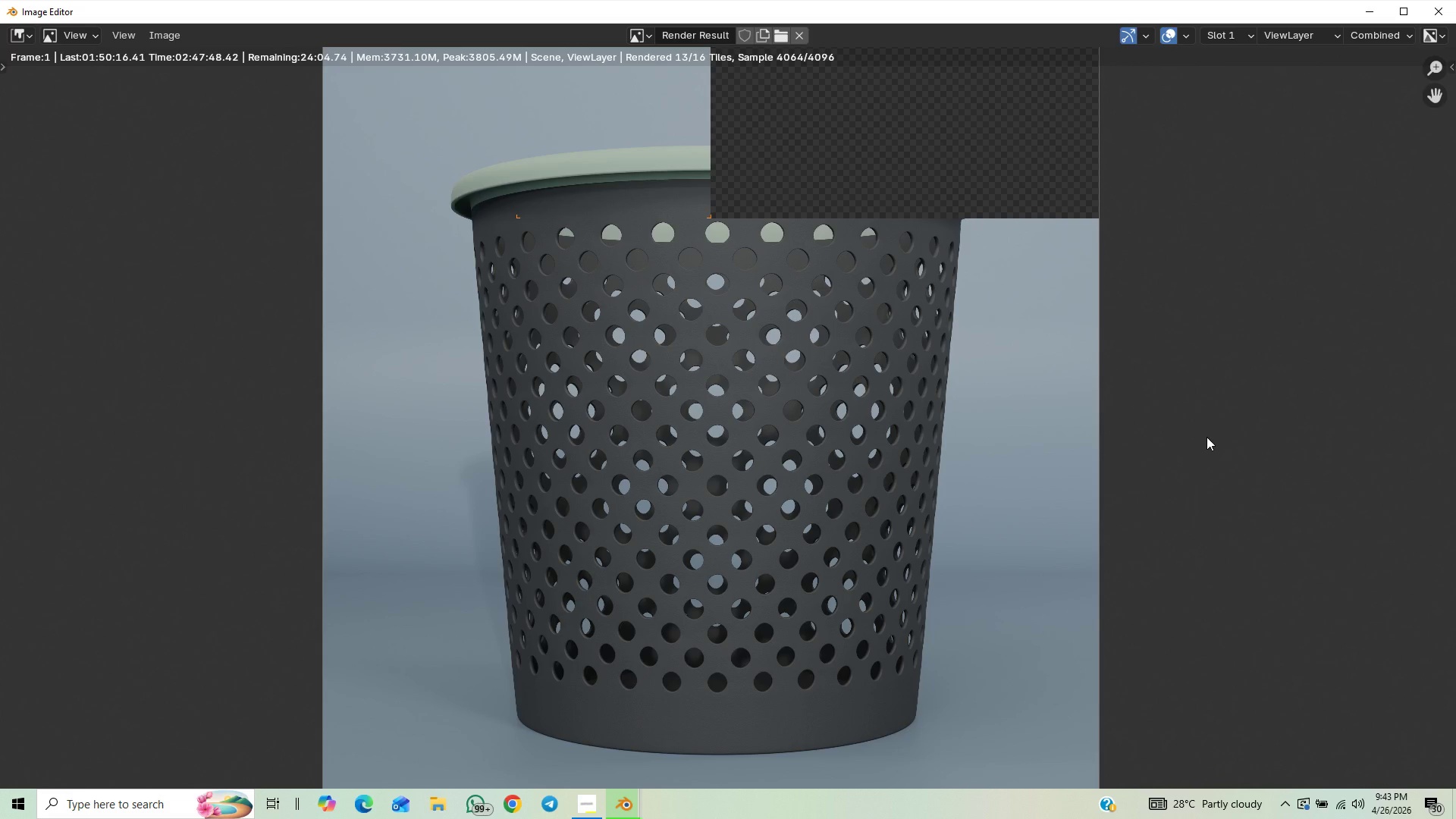 
scroll: coordinate [883, 414], scroll_direction: down, amount: 2.0
 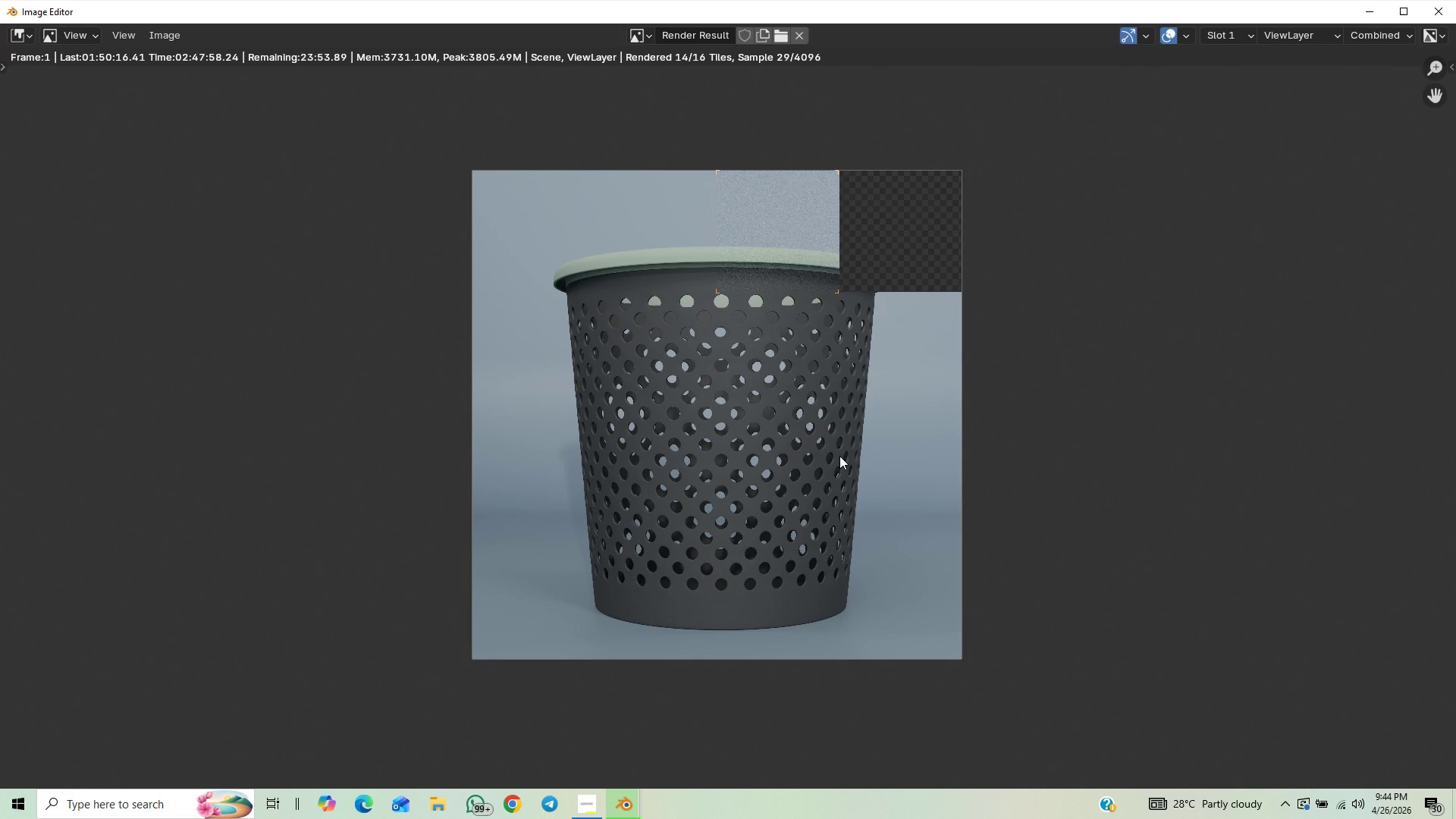 
scroll: coordinate [840, 456], scroll_direction: up, amount: 1.0
 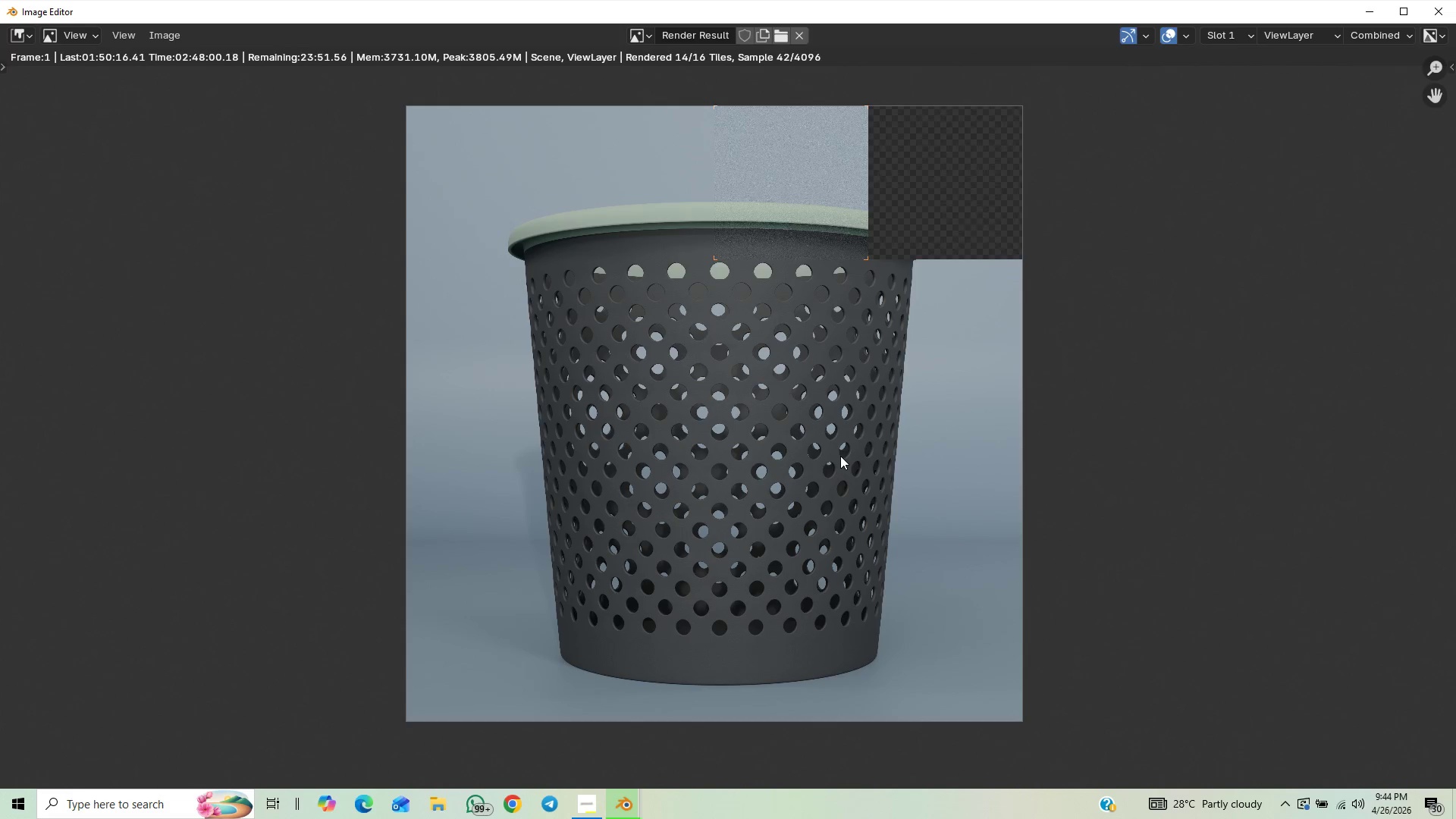 
scroll: coordinate [840, 456], scroll_direction: none, amount: 0.0
 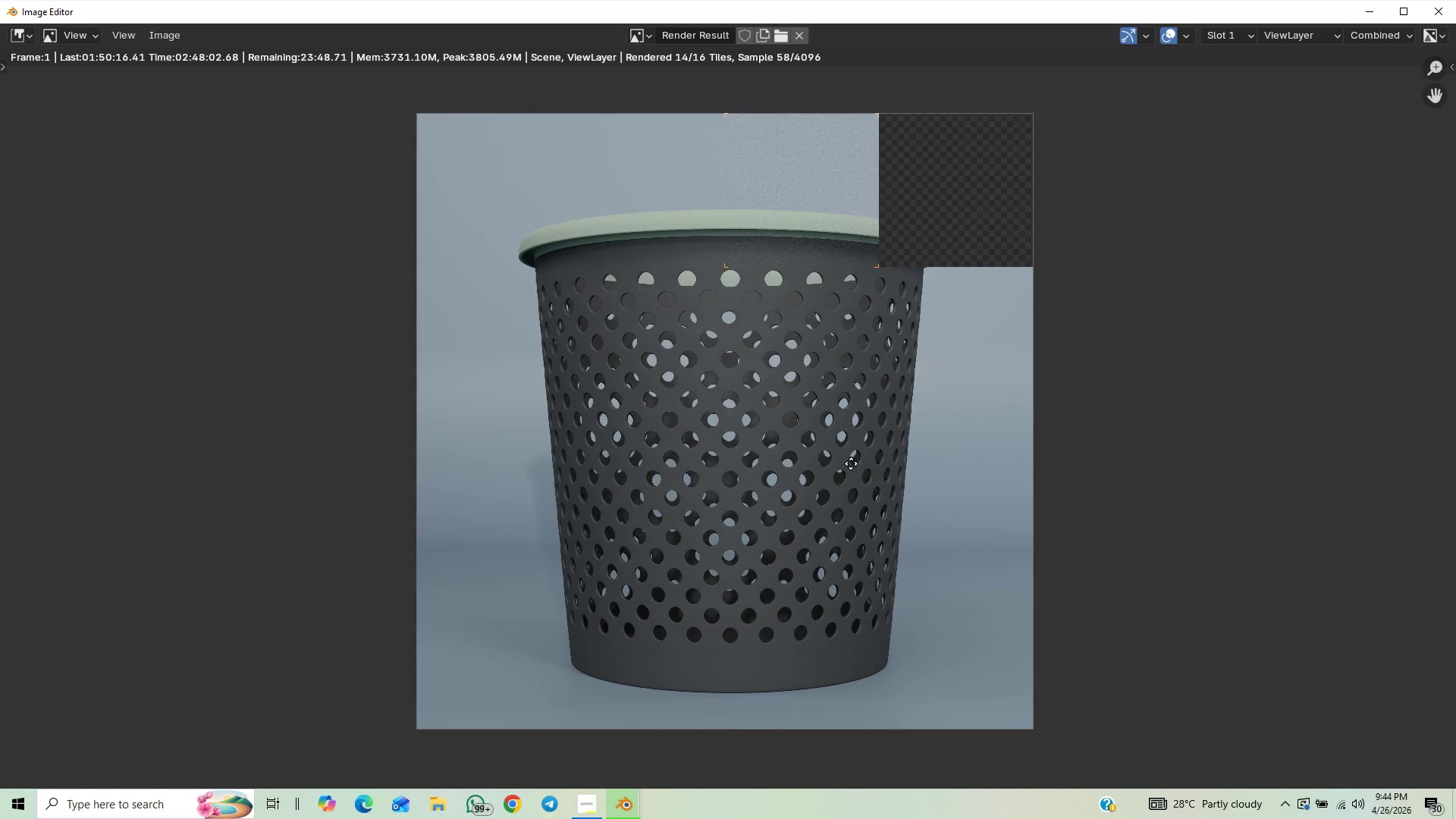 
scroll: coordinate [851, 463], scroll_direction: up, amount: 1.0
 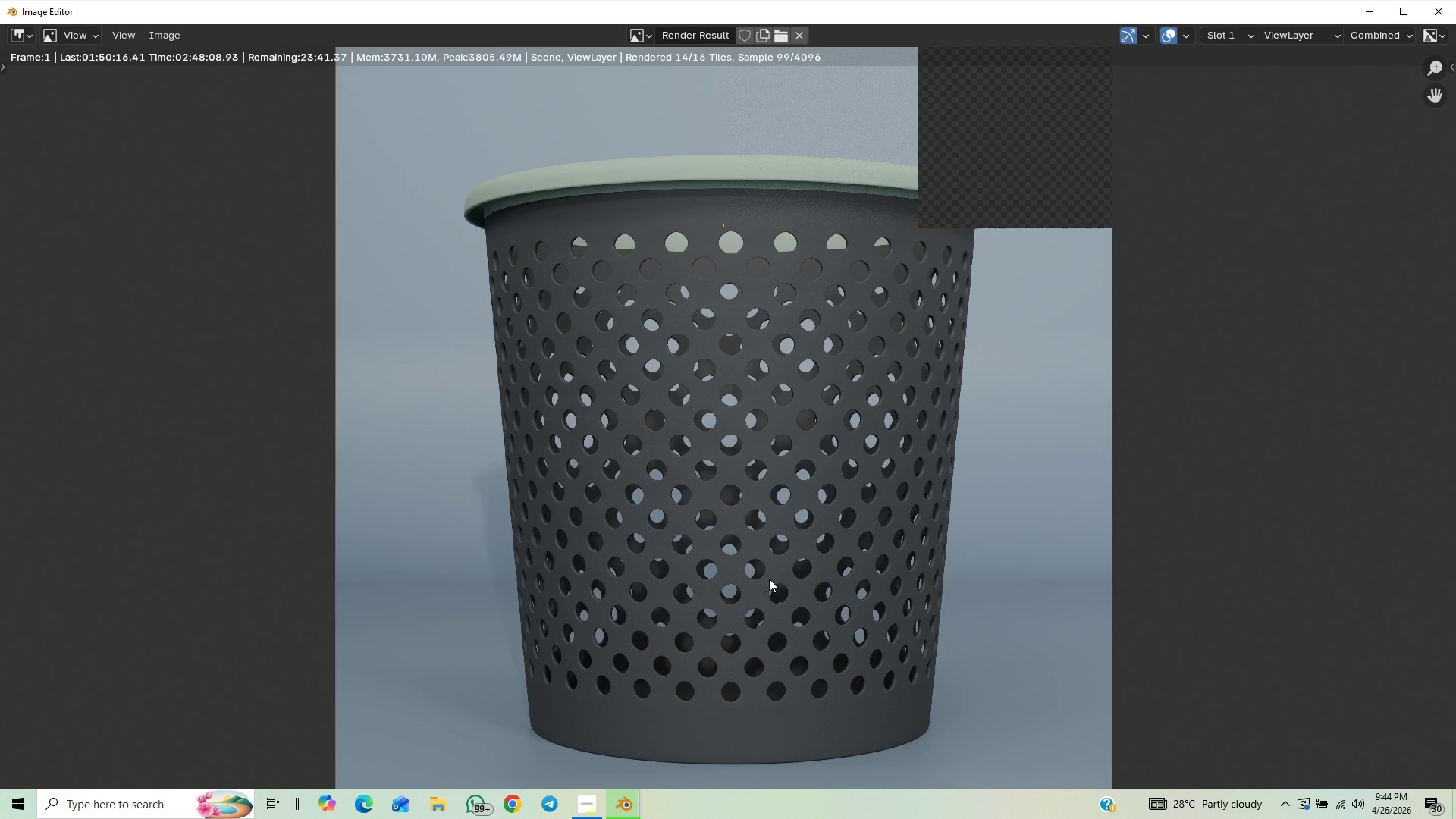 
wait(6.58)
 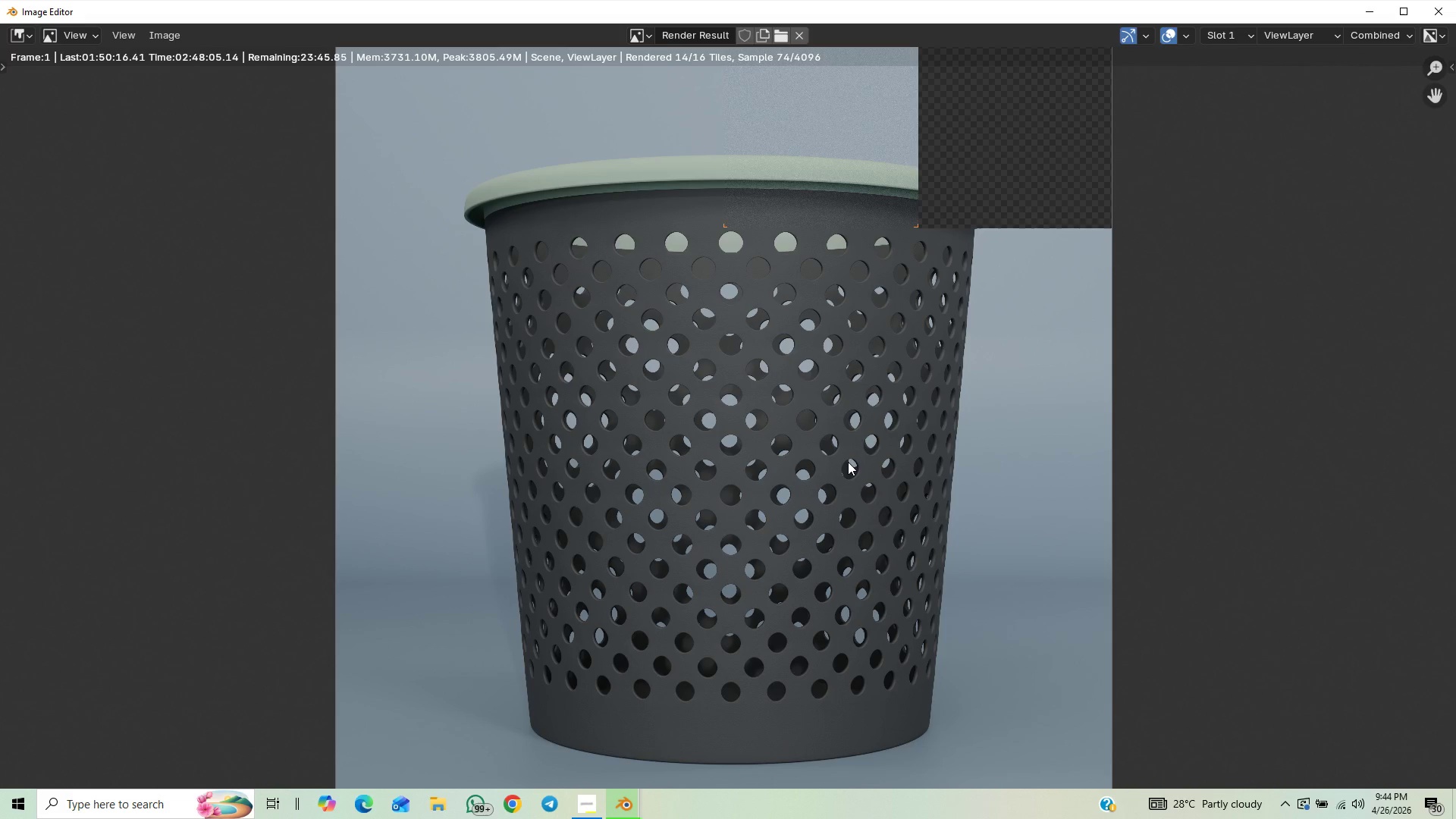 
scroll: coordinate [662, 611], scroll_direction: down, amount: 1.0
 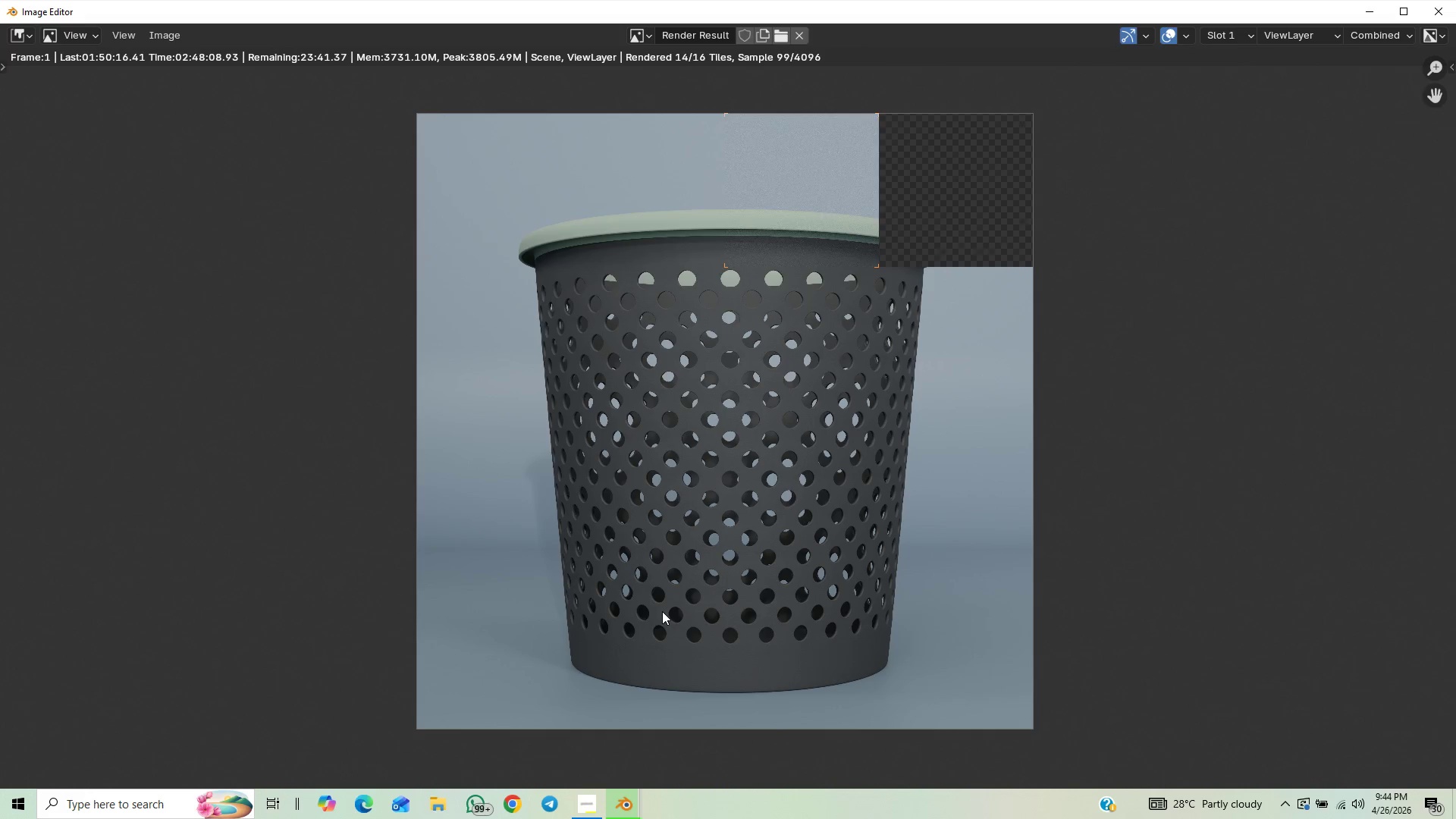 
scroll: coordinate [662, 611], scroll_direction: up, amount: 1.0
 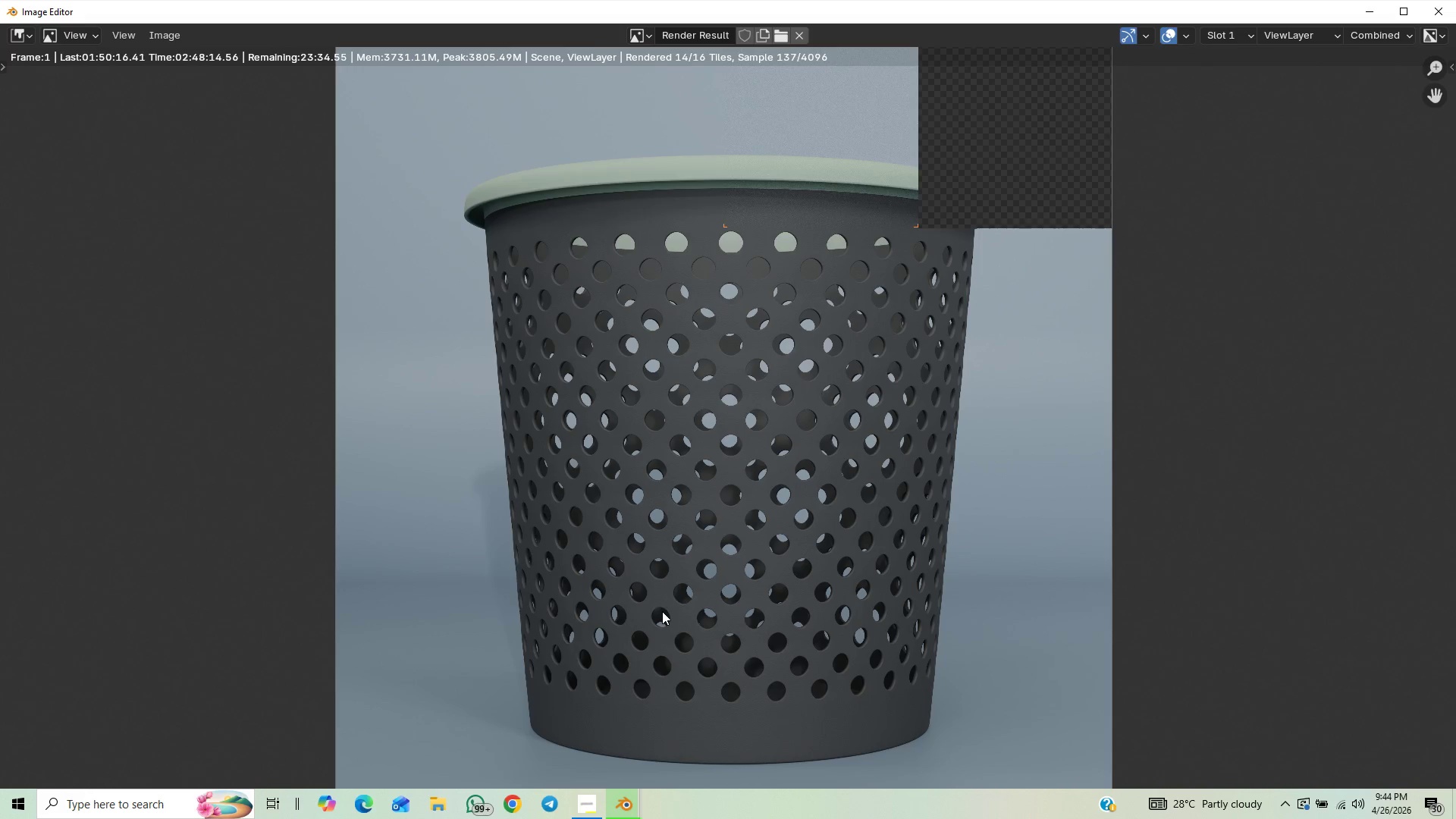 
scroll: coordinate [656, 607], scroll_direction: down, amount: 5.0
 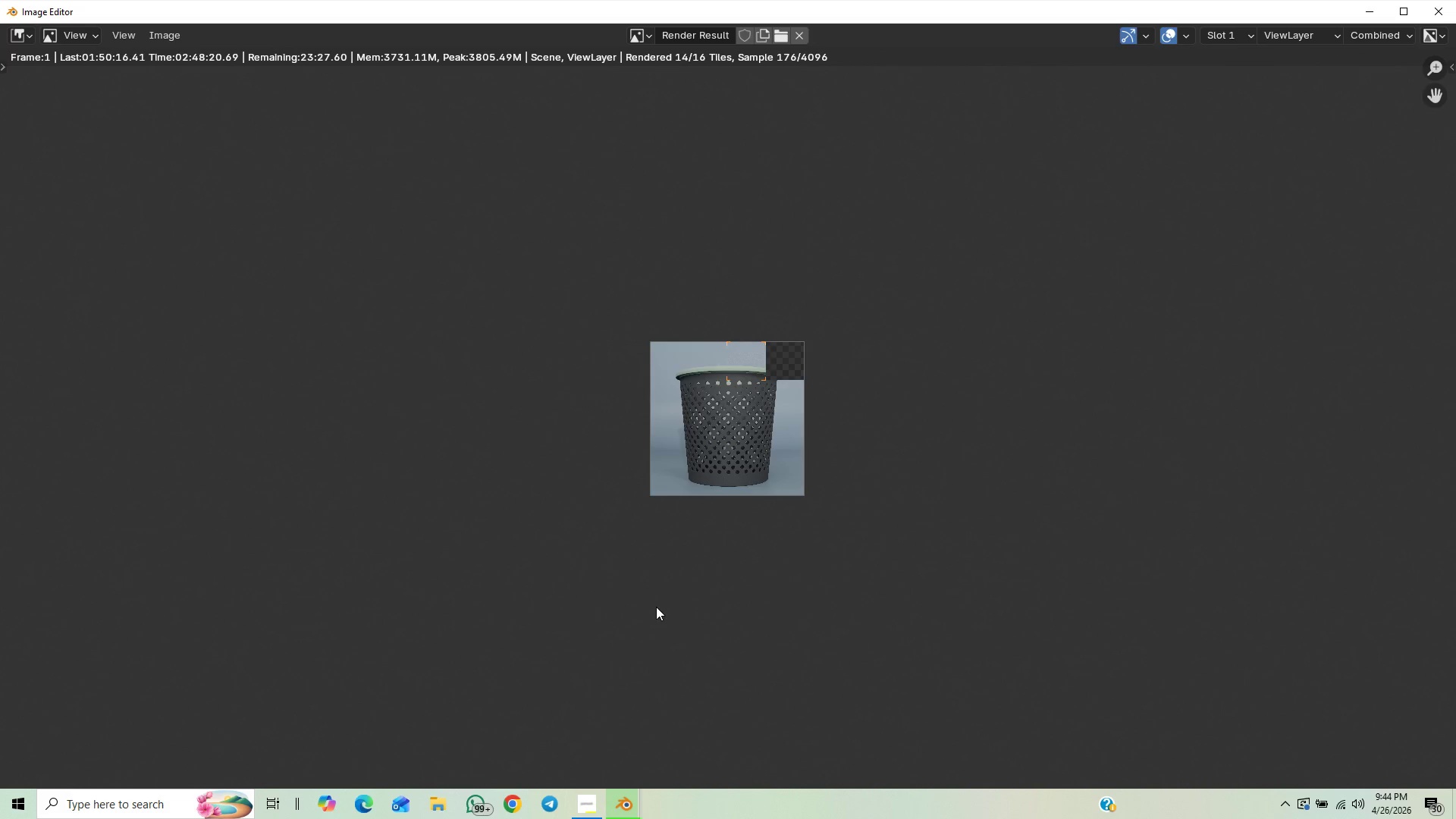 
scroll: coordinate [656, 607], scroll_direction: up, amount: 7.0
 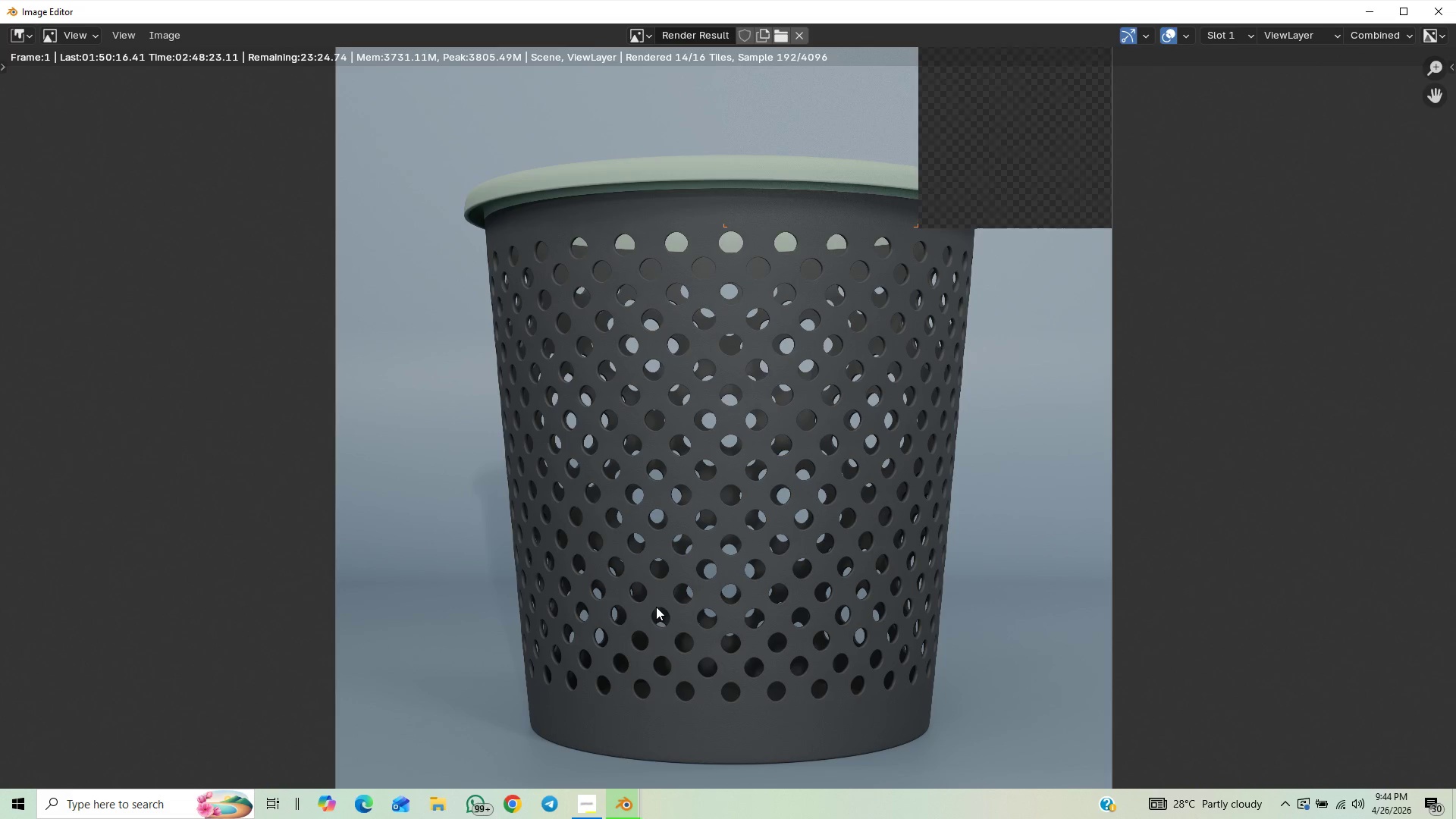 
scroll: coordinate [667, 507], scroll_direction: down, amount: 4.0
 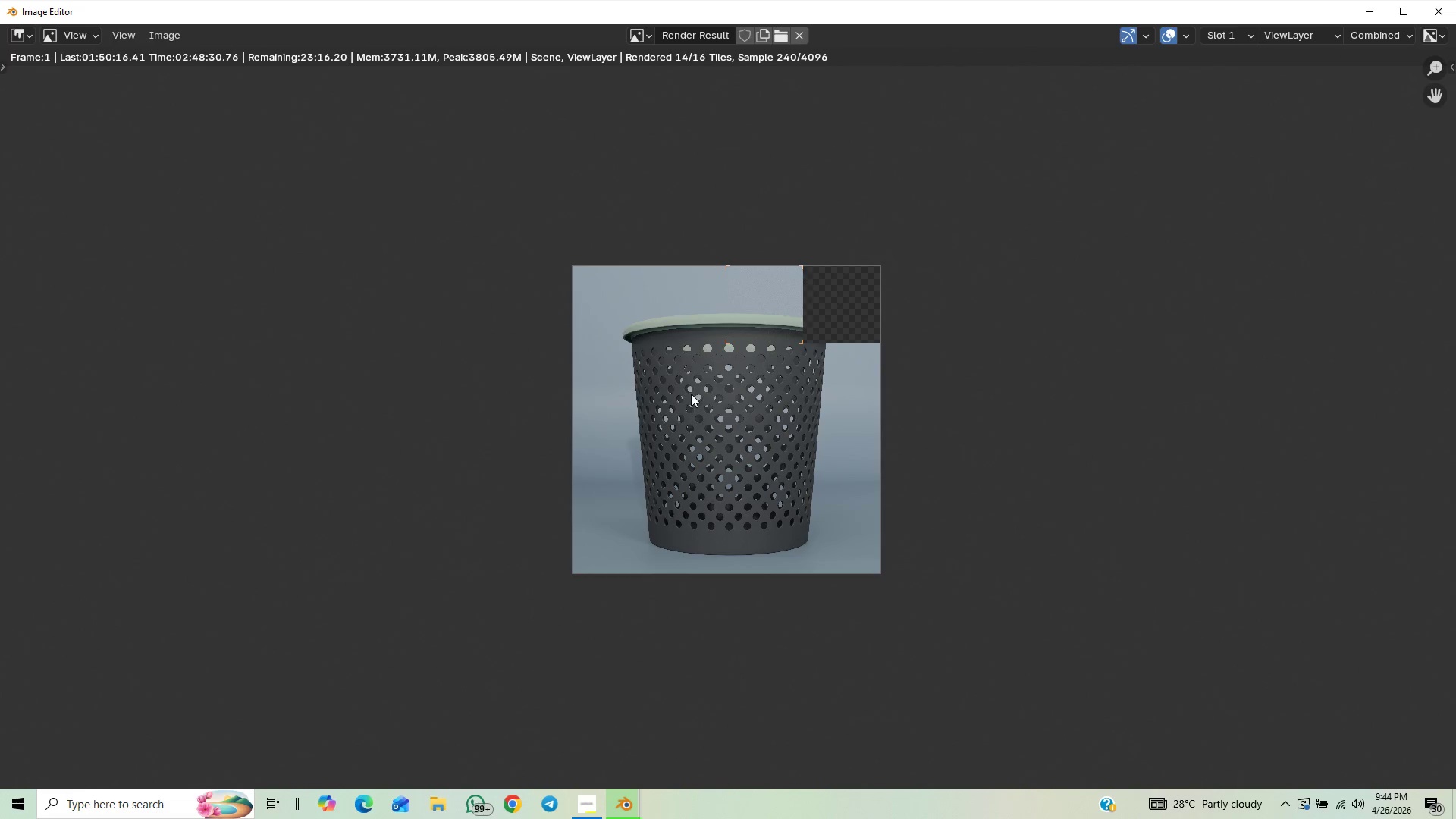 
scroll: coordinate [685, 403], scroll_direction: up, amount: 4.0
 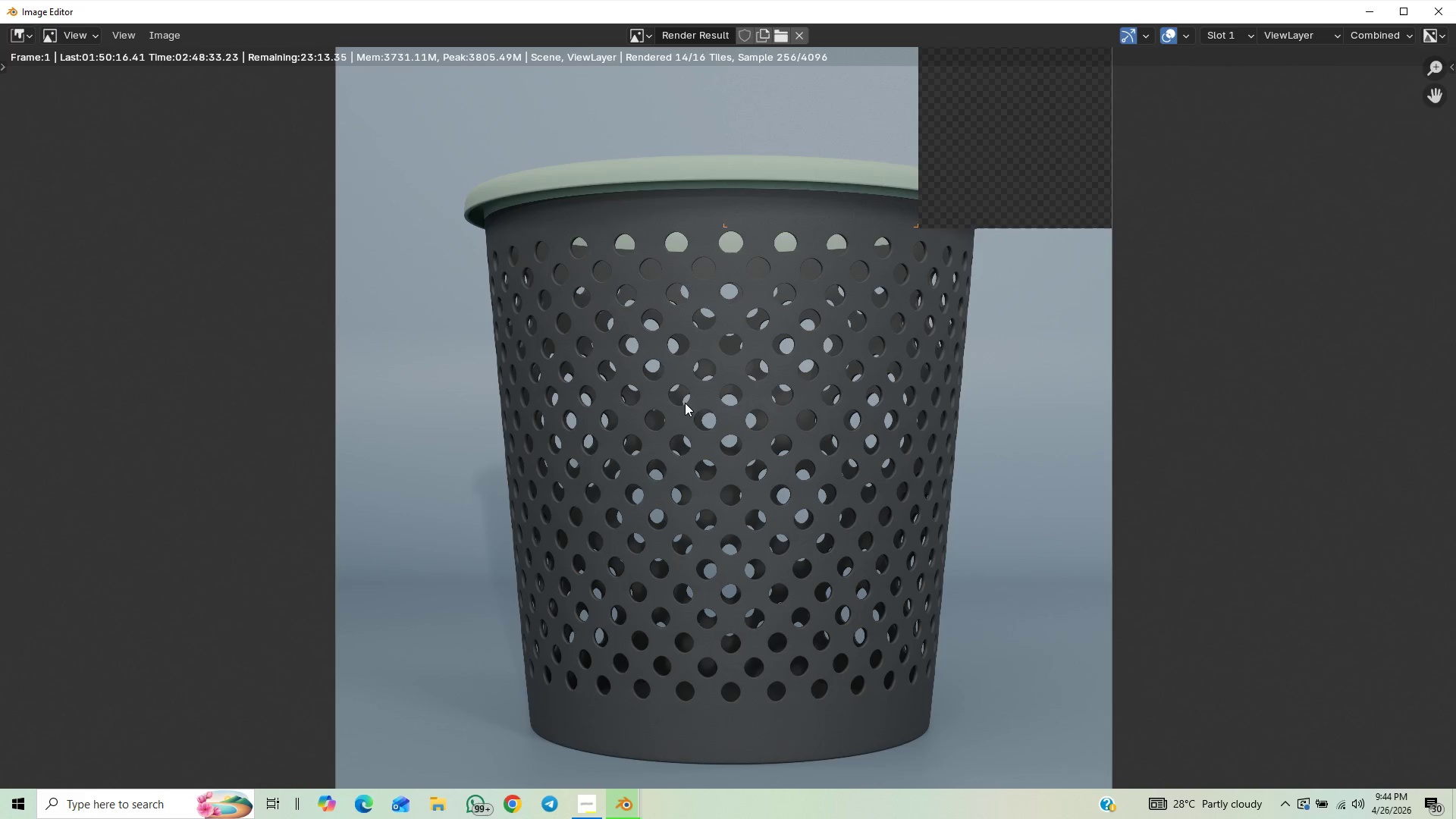 
scroll: coordinate [554, 409], scroll_direction: down, amount: 2.0
 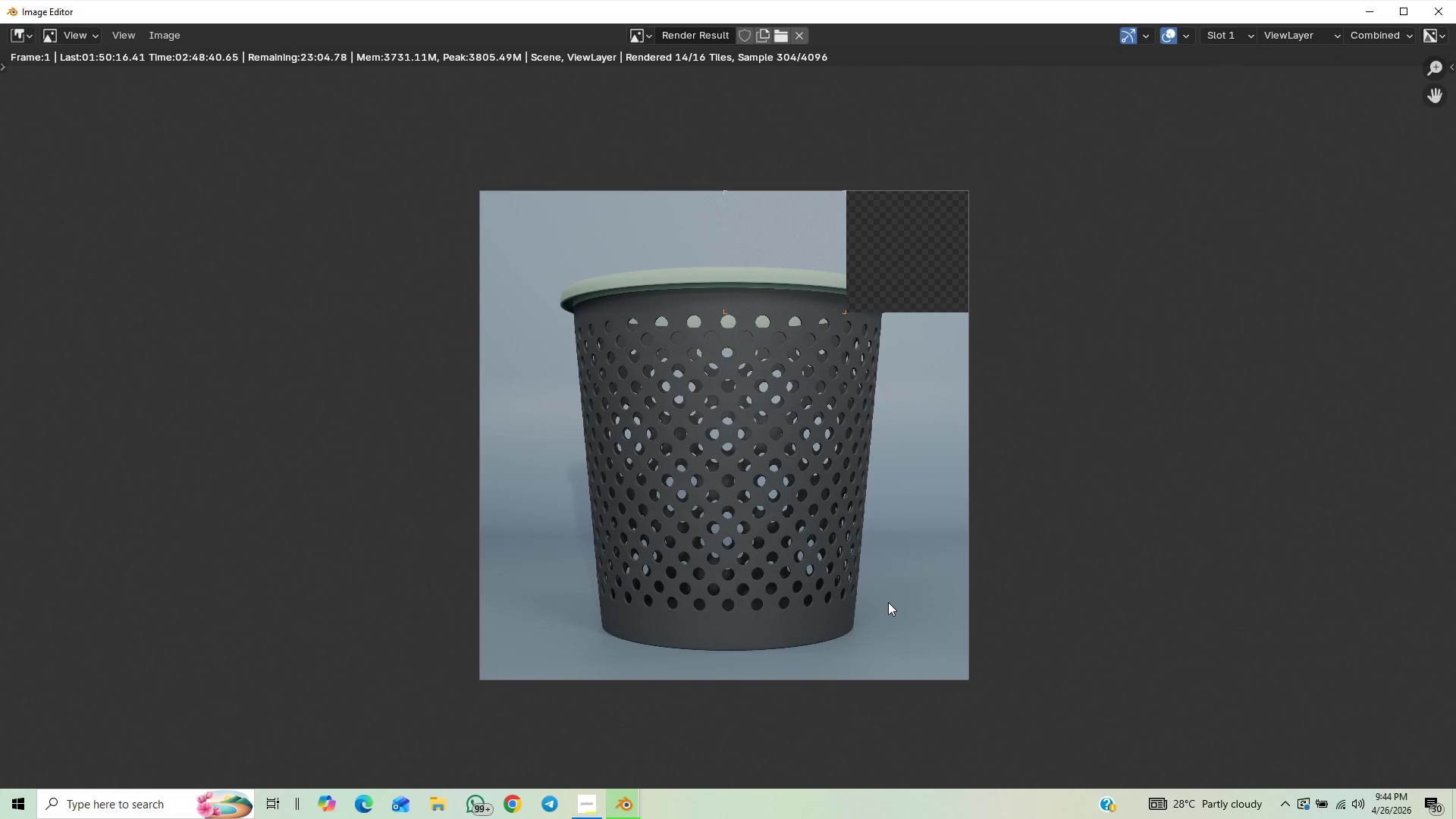 
wait(5.26)
 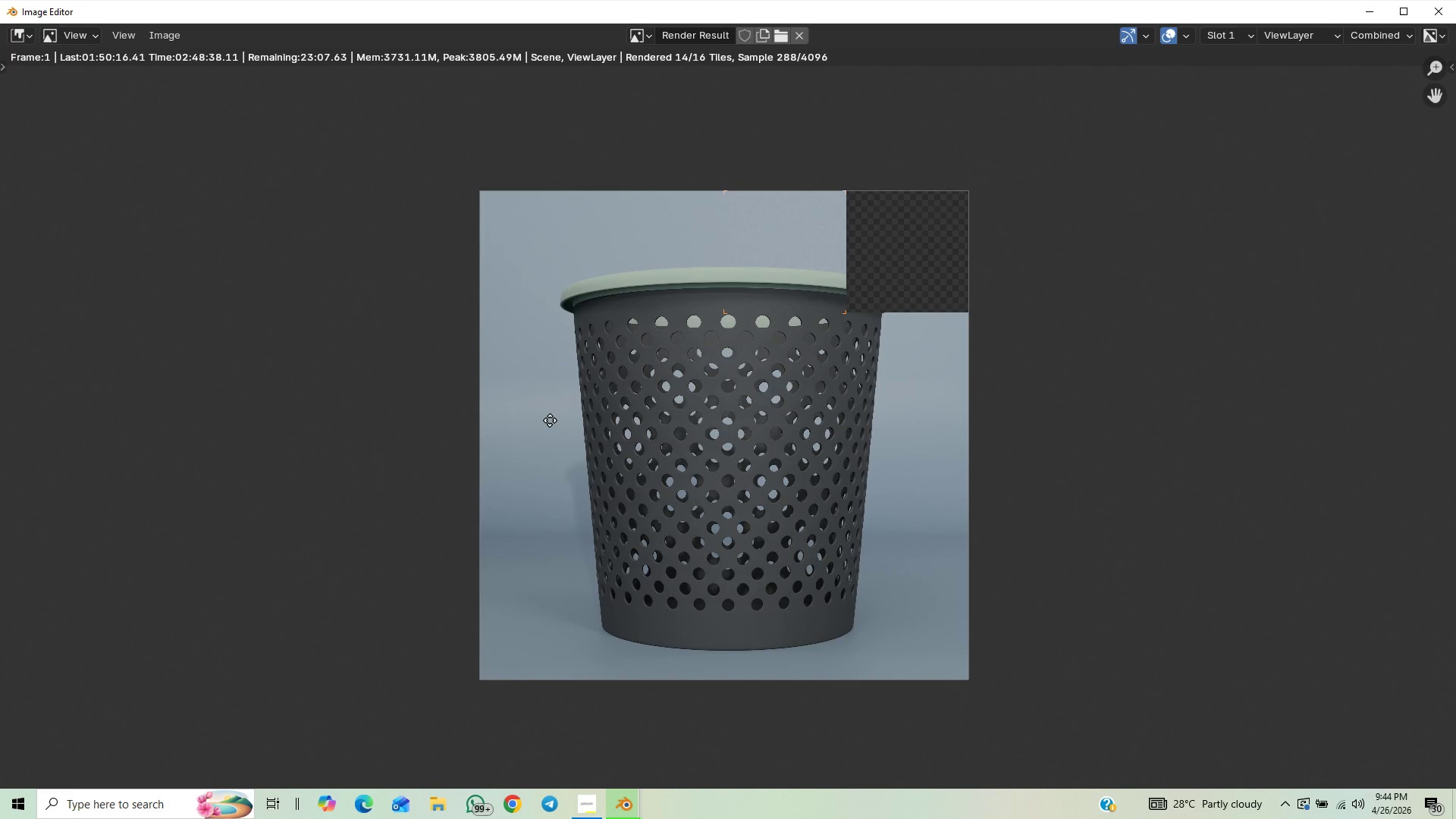 
scroll: coordinate [1045, 500], scroll_direction: up, amount: 1.0
 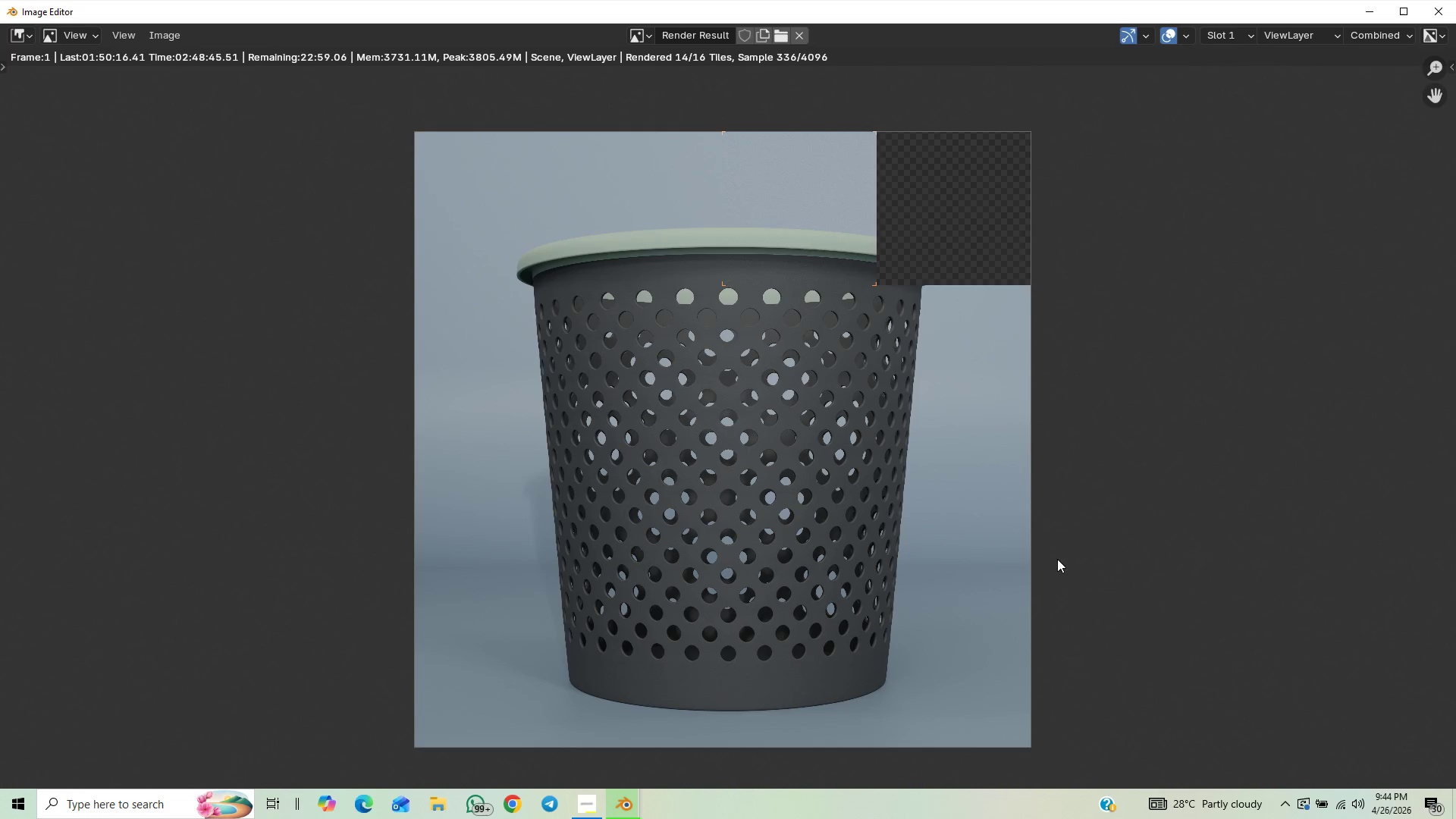 
scroll: coordinate [1049, 555], scroll_direction: down, amount: 4.0
 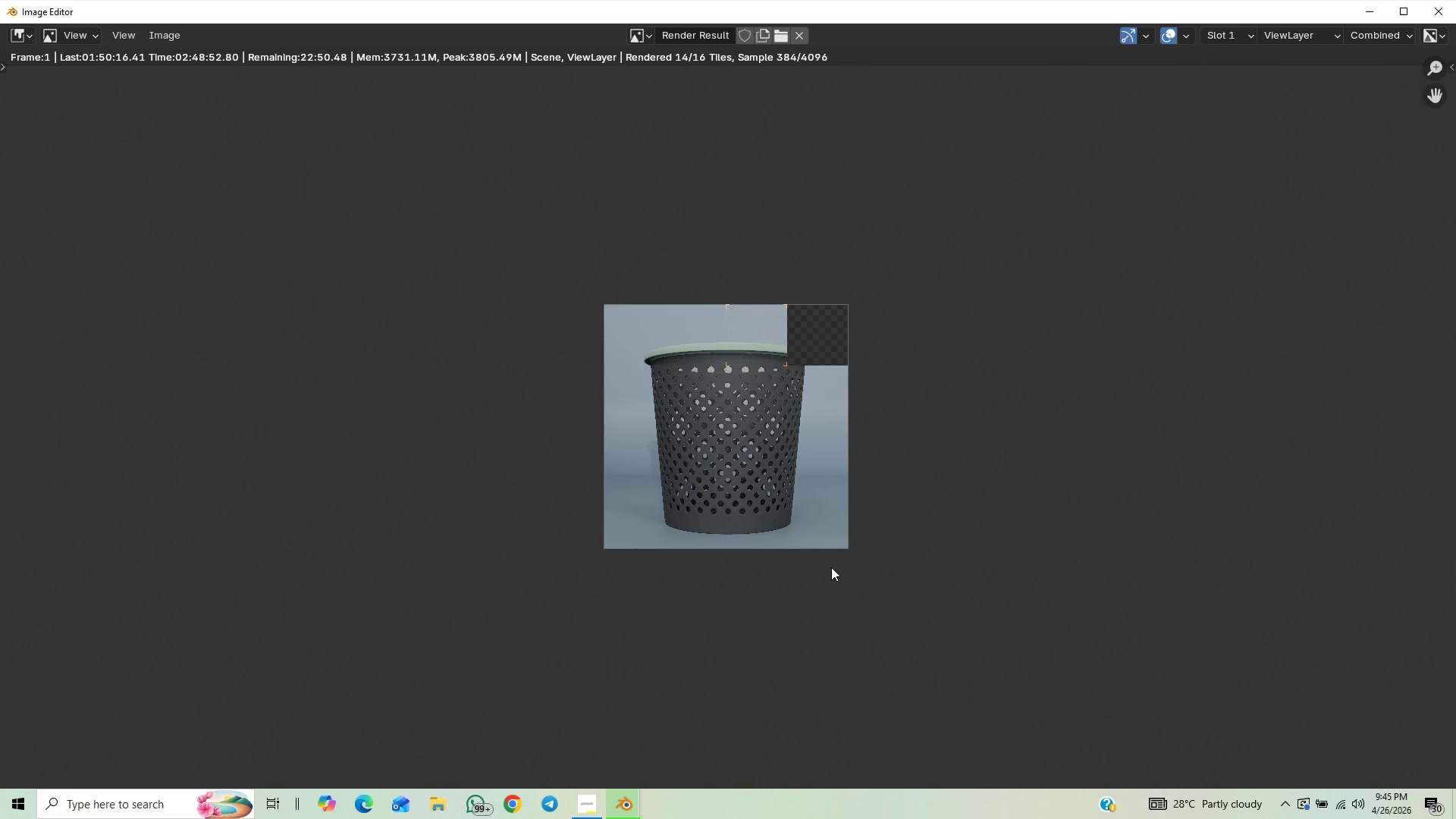 
scroll: coordinate [813, 579], scroll_direction: up, amount: 2.0
 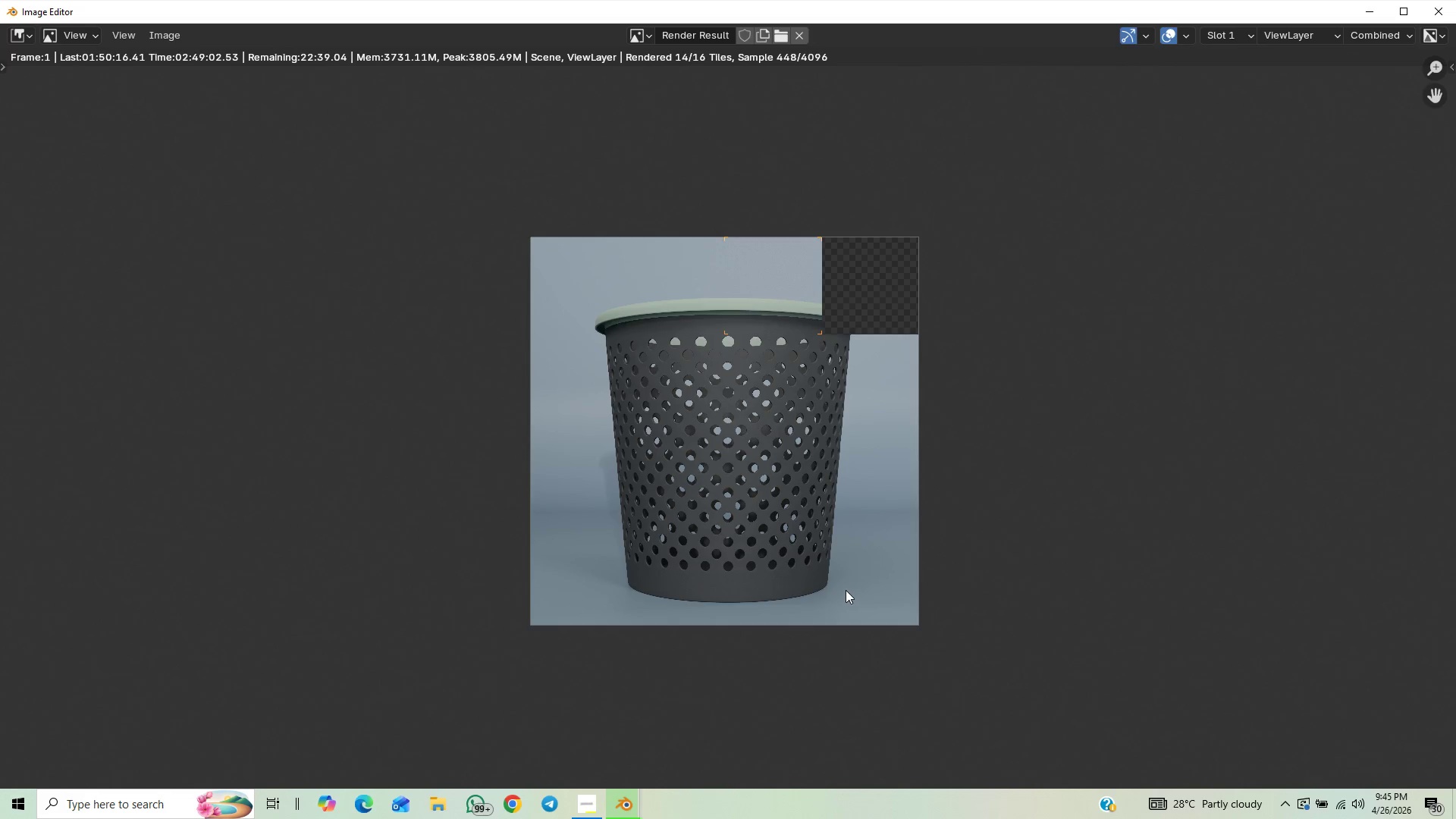 
wait(12.8)
 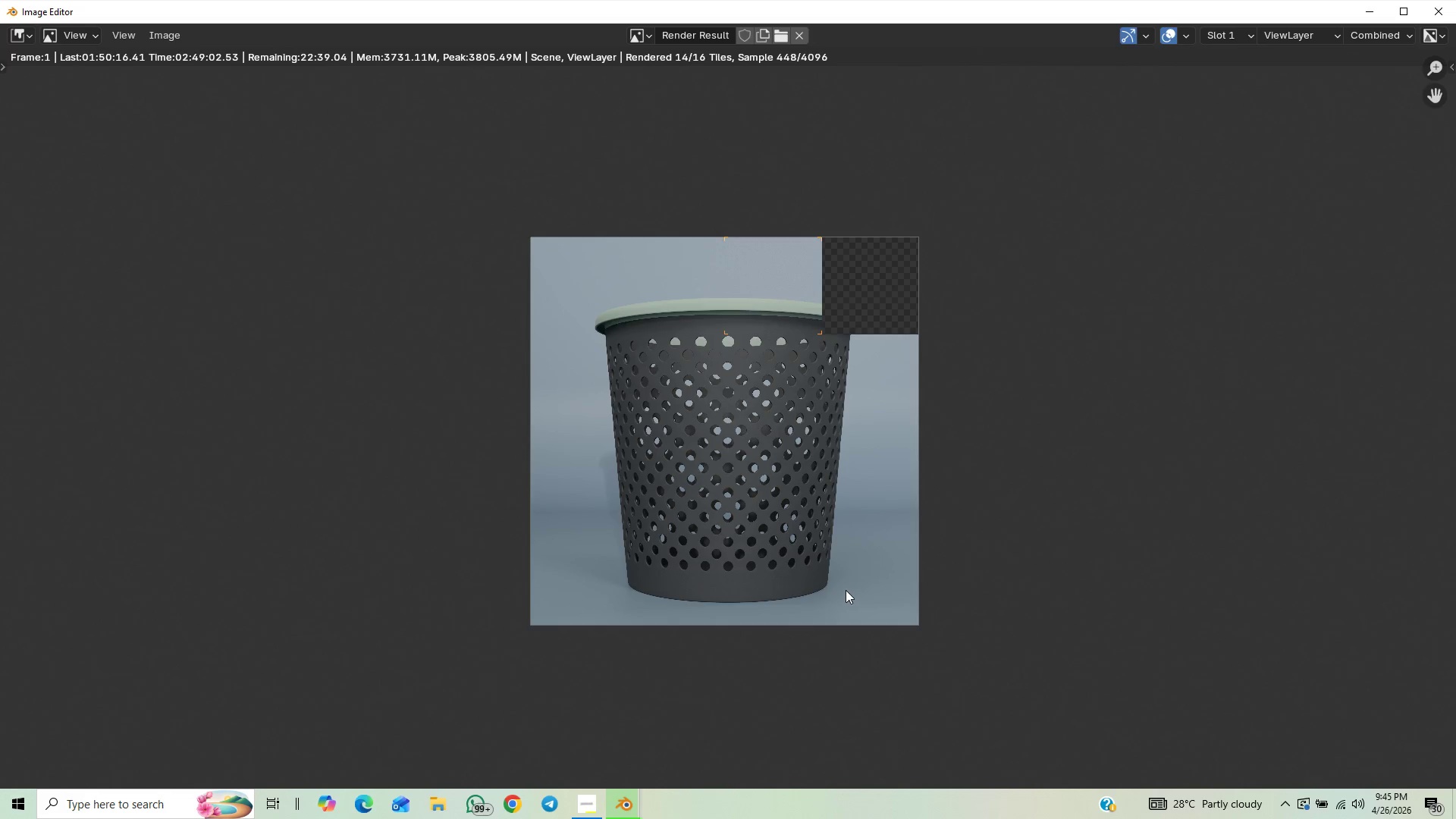 
scroll: coordinate [500, 654], scroll_direction: up, amount: 3.0
 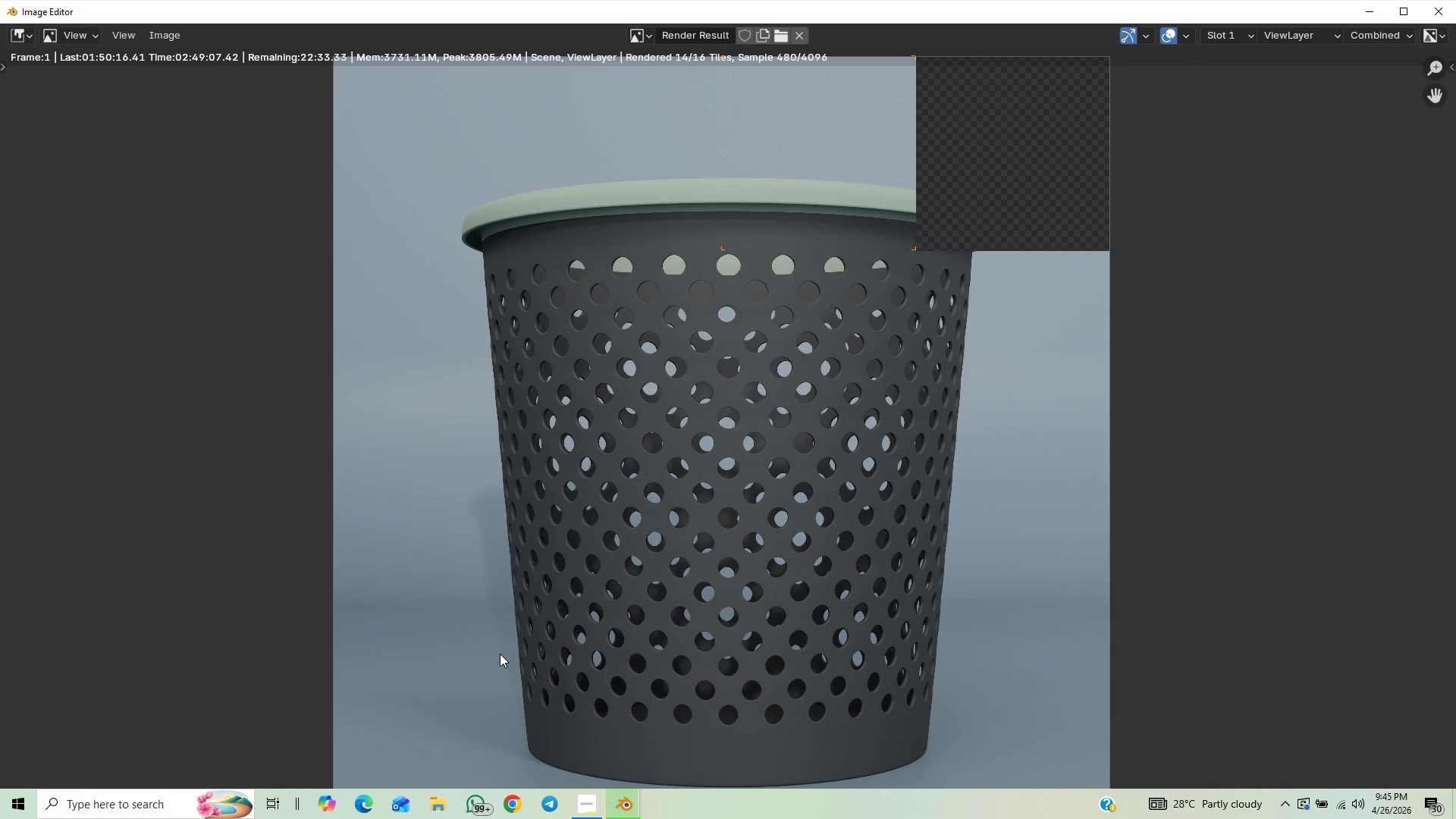 
scroll: coordinate [490, 641], scroll_direction: down, amount: 3.0
 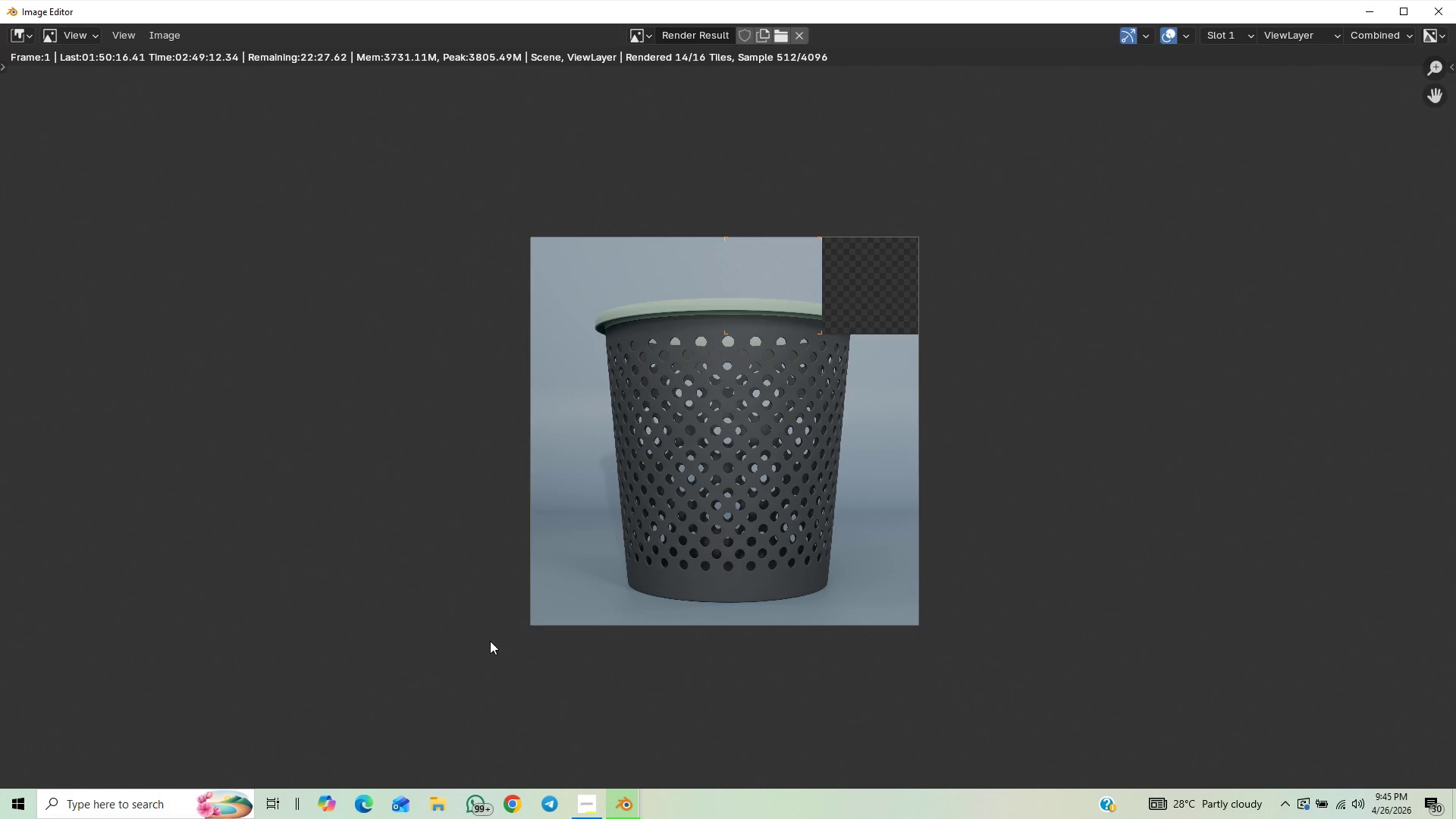 
scroll: coordinate [530, 612], scroll_direction: up, amount: 2.0
 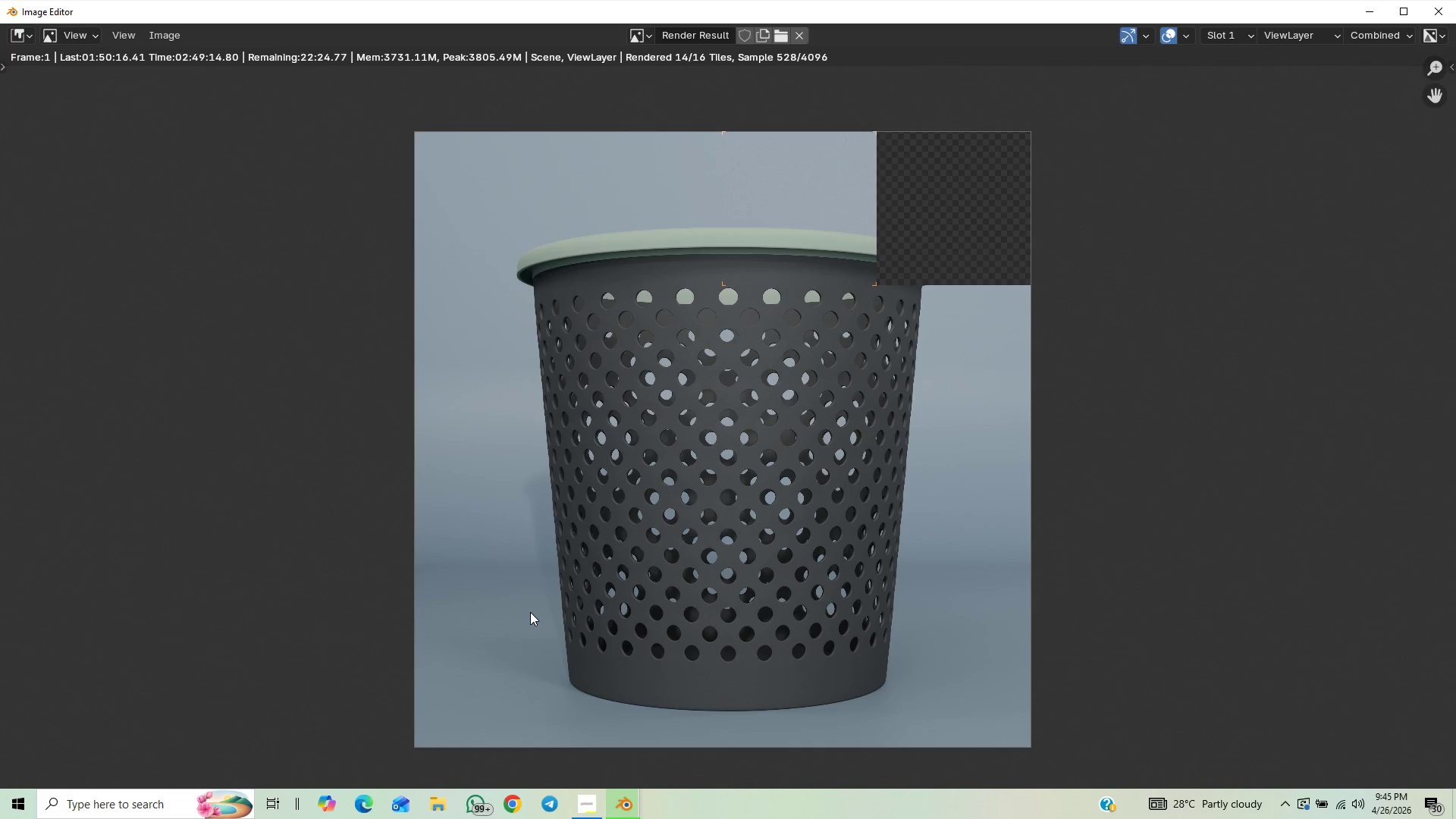 
scroll: coordinate [530, 612], scroll_direction: down, amount: 1.0
 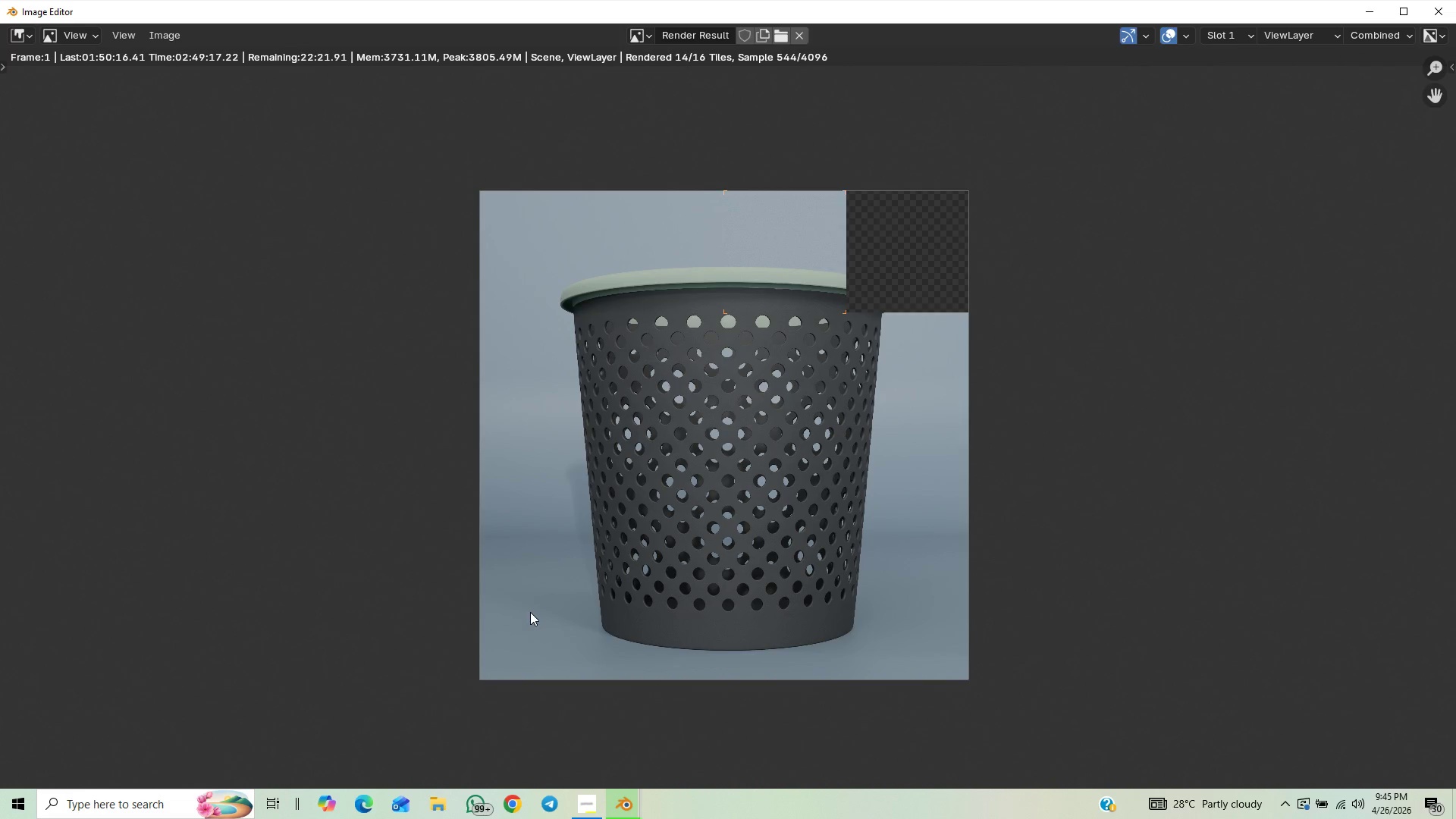 
scroll: coordinate [530, 612], scroll_direction: up, amount: 1.0
 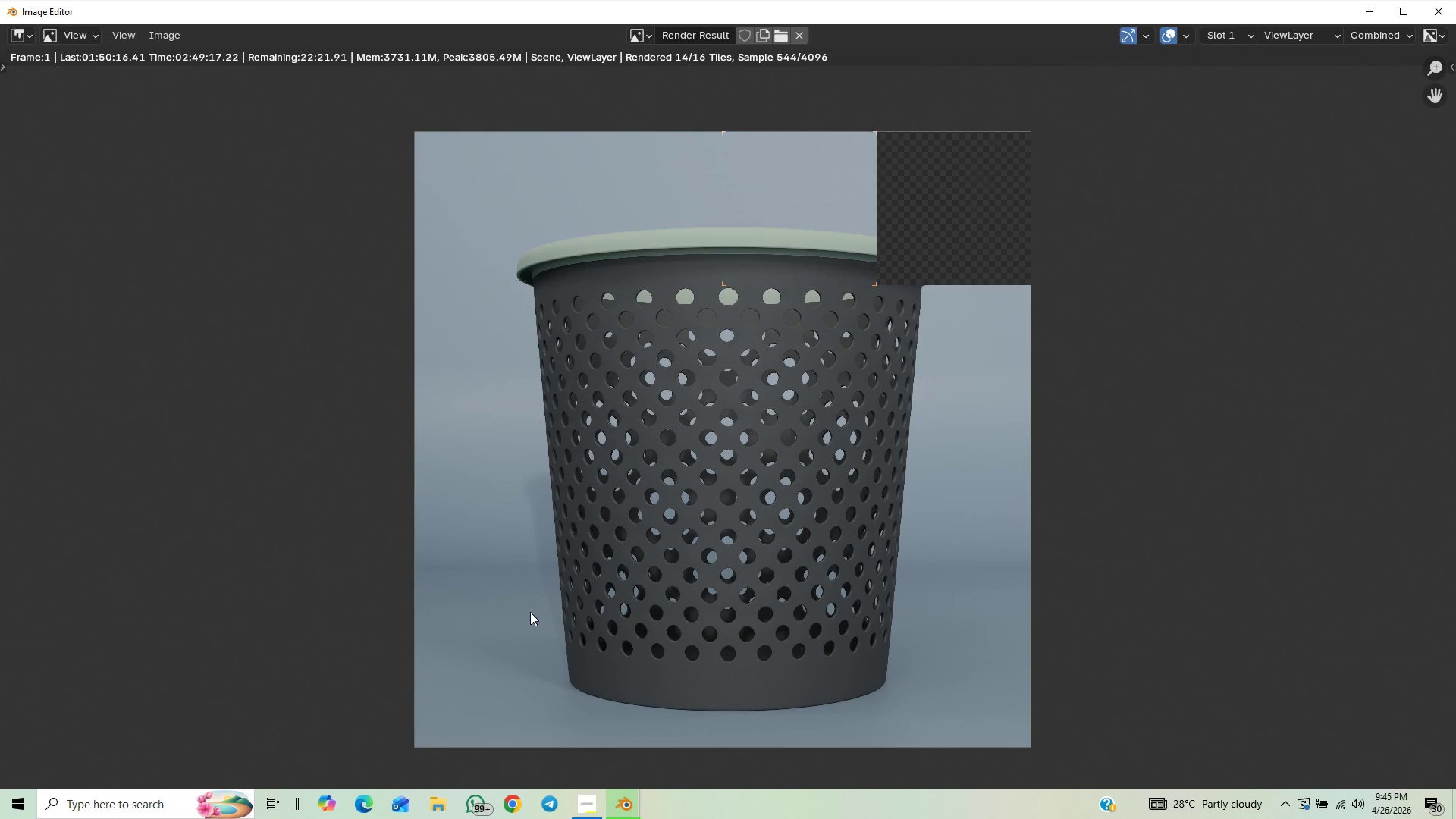 
scroll: coordinate [671, 541], scroll_direction: down, amount: 2.0
 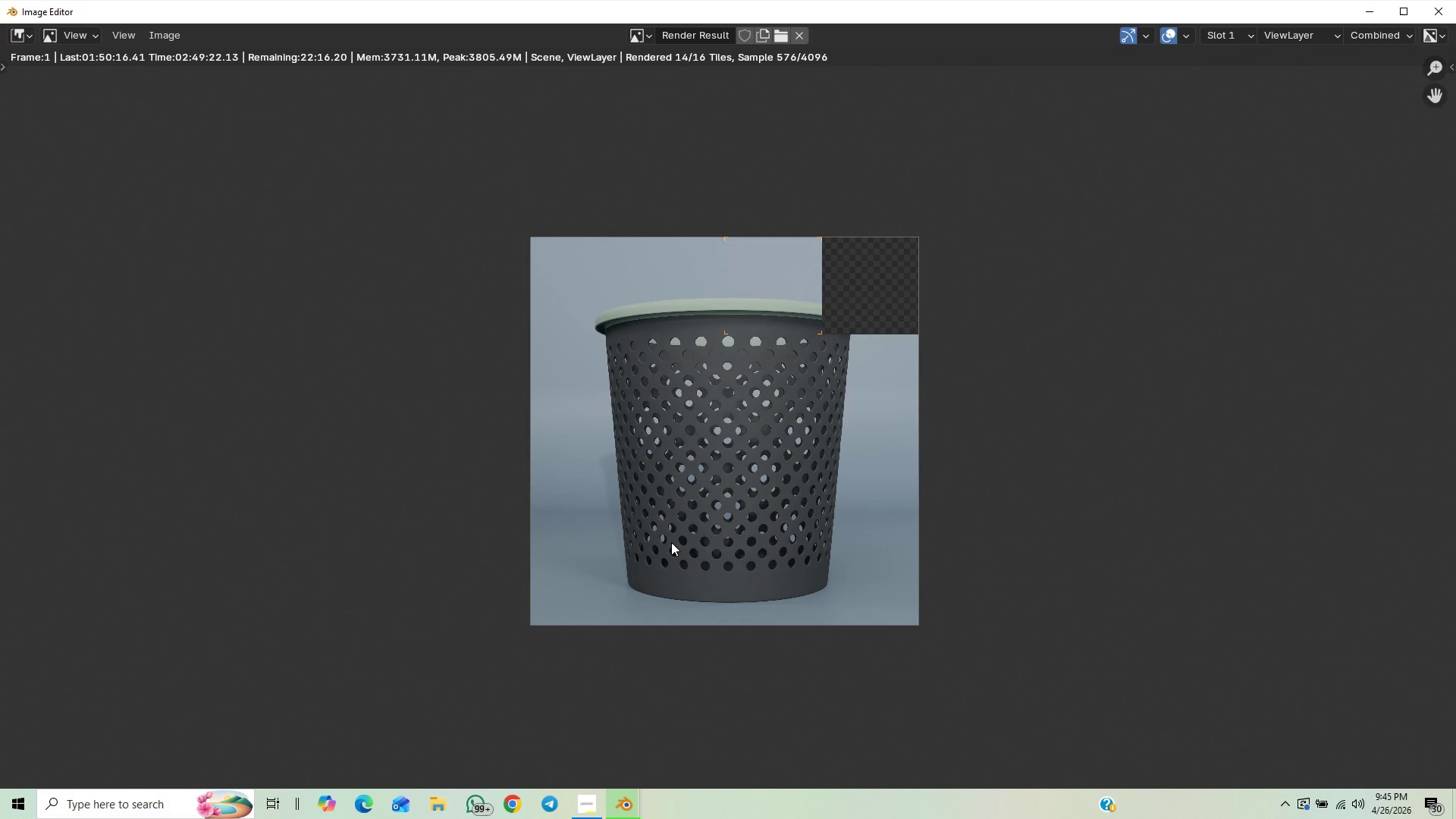 
wait(8.79)
 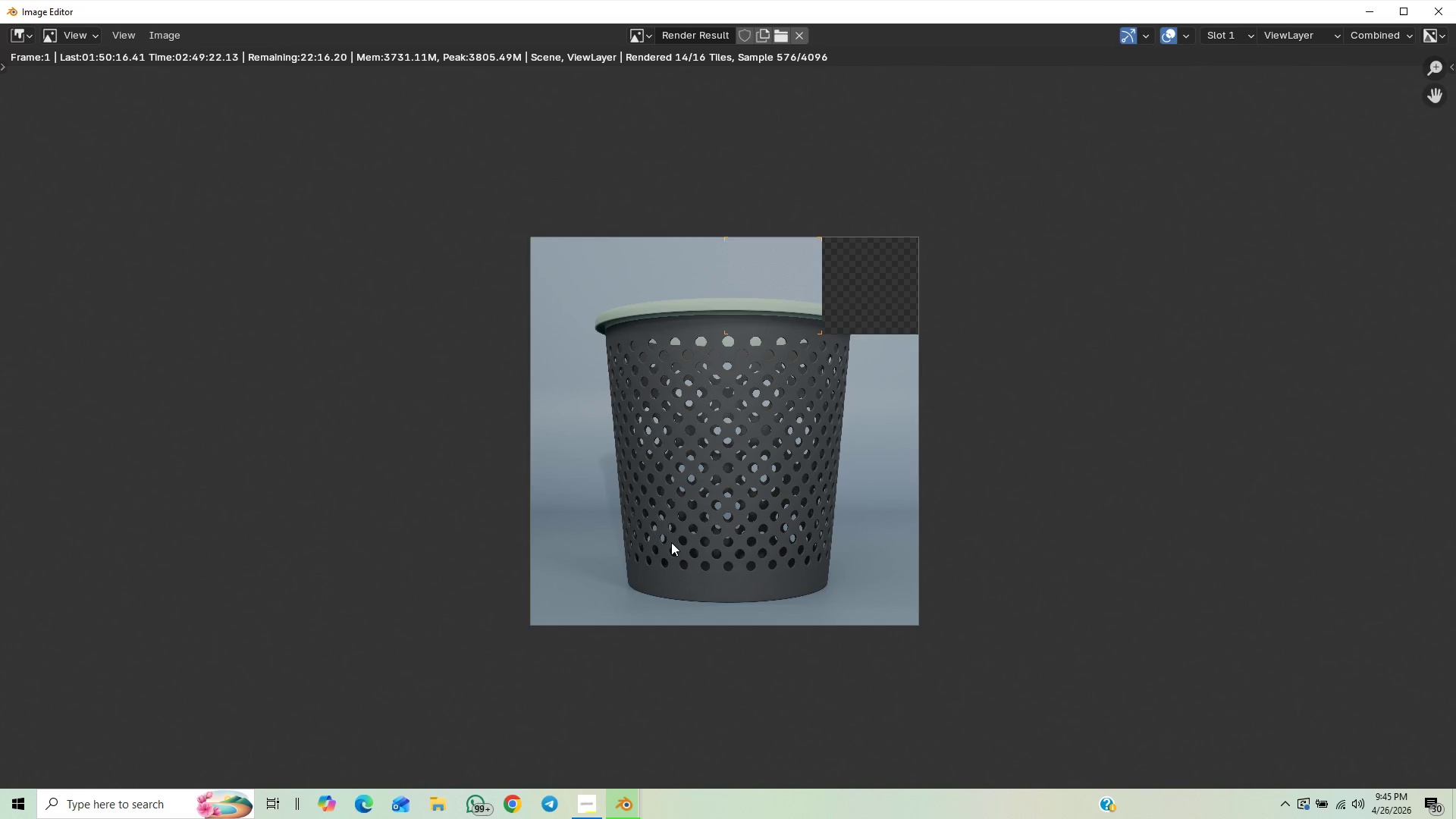 
scroll: coordinate [660, 571], scroll_direction: down, amount: 1.0
 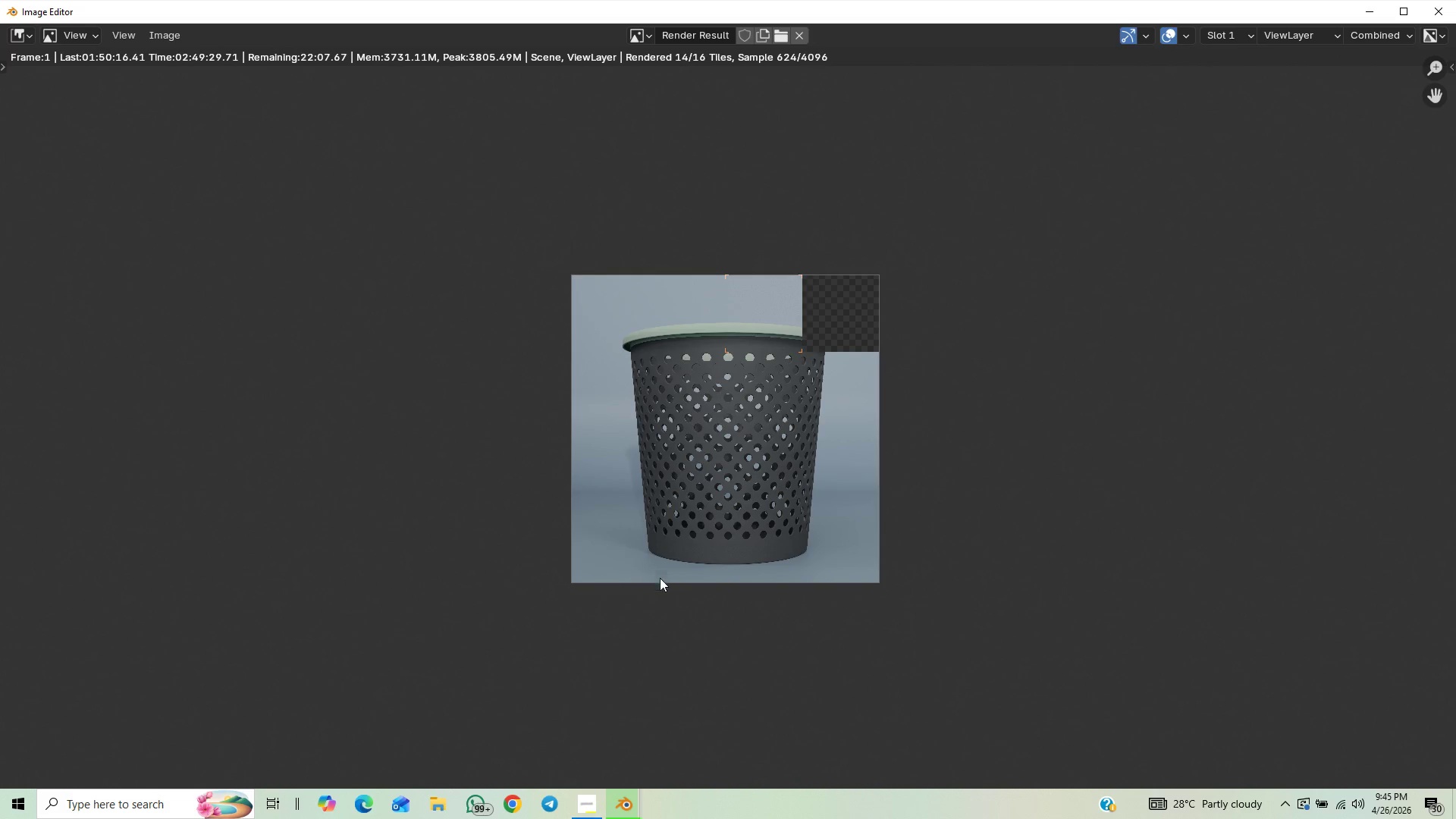 
scroll: coordinate [673, 633], scroll_direction: up, amount: 3.0
 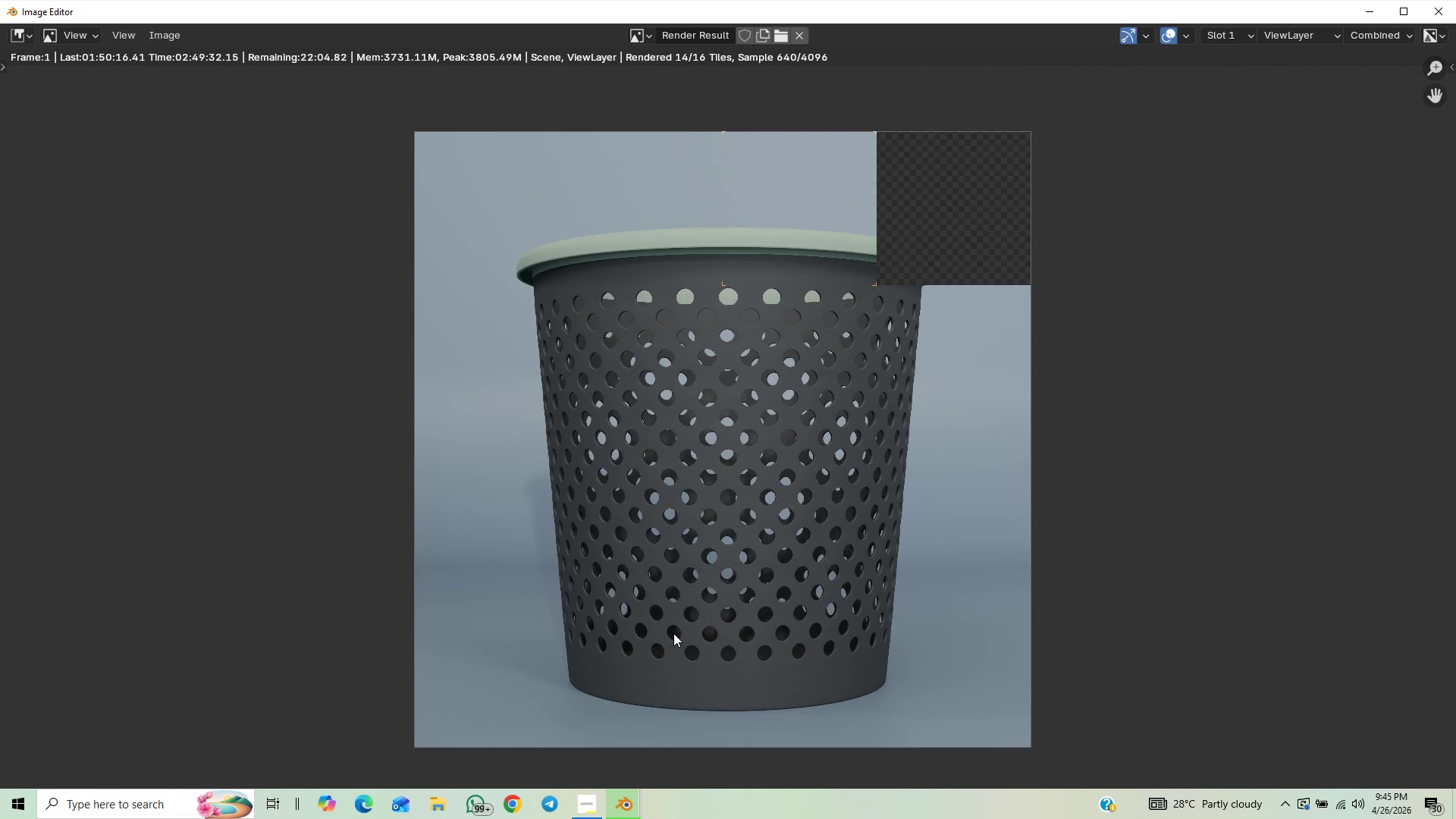 
scroll: coordinate [673, 636], scroll_direction: down, amount: 6.0
 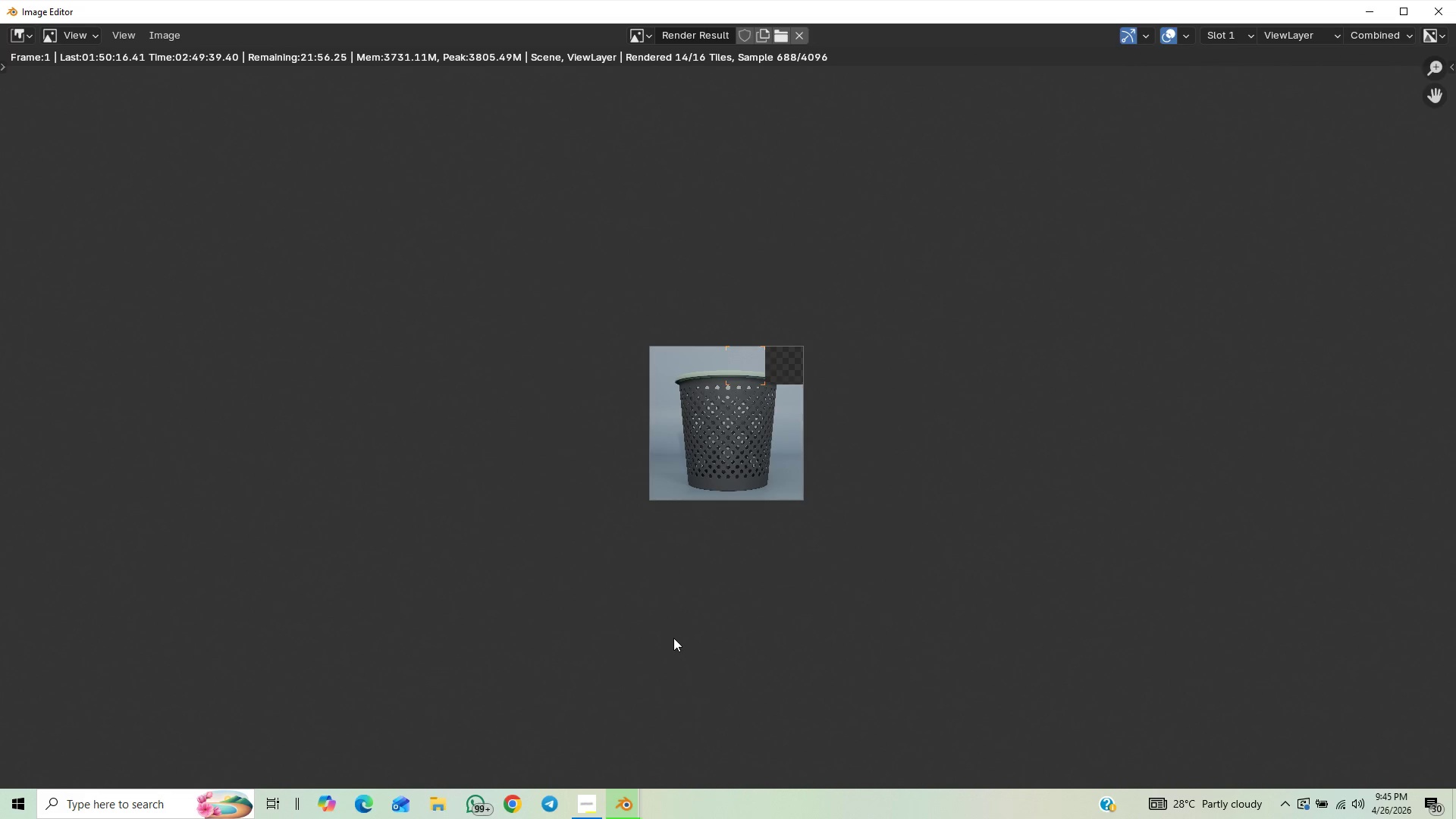 
scroll: coordinate [673, 638], scroll_direction: up, amount: 1.0
 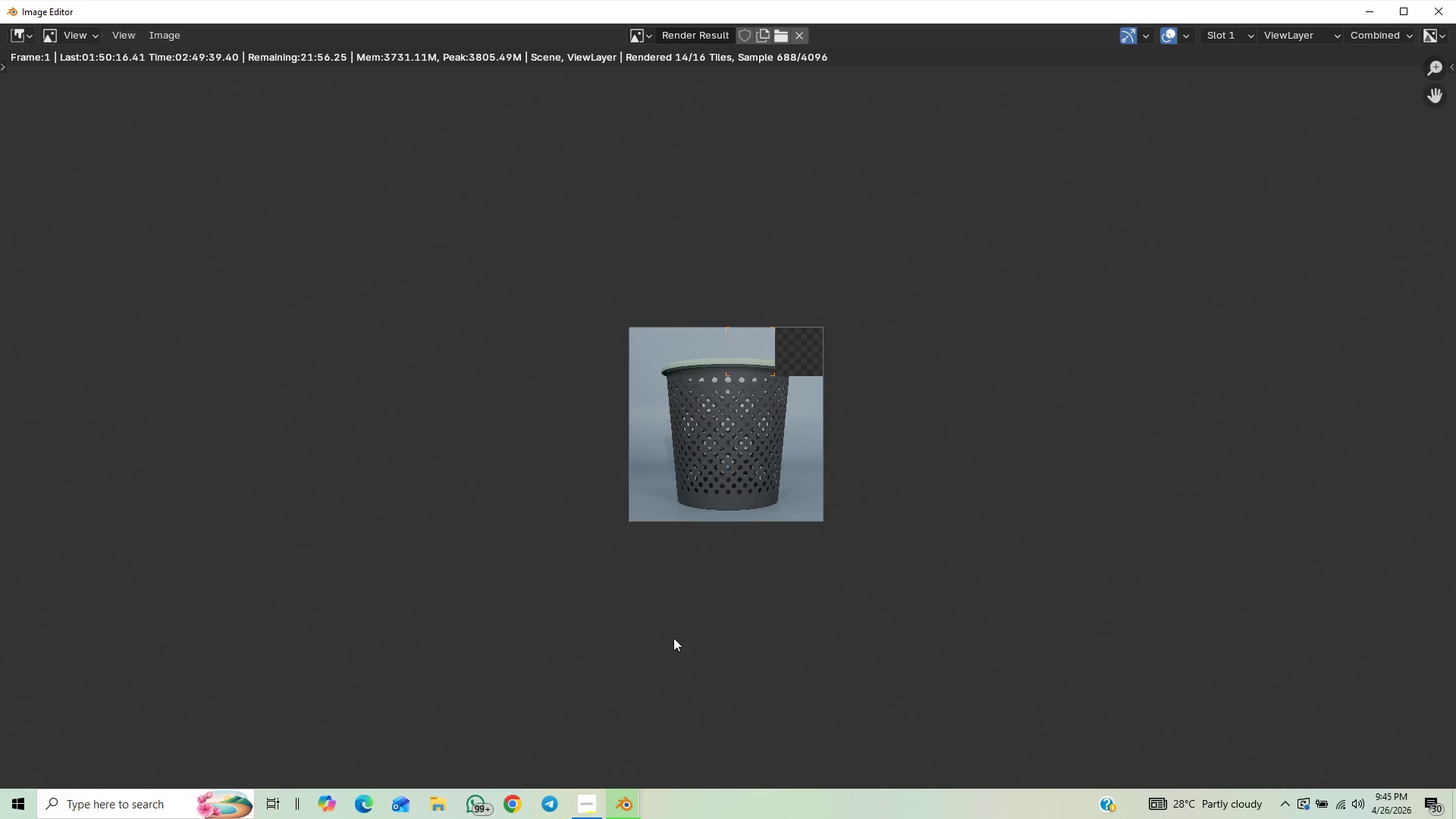 
scroll: coordinate [673, 638], scroll_direction: down, amount: 1.0
 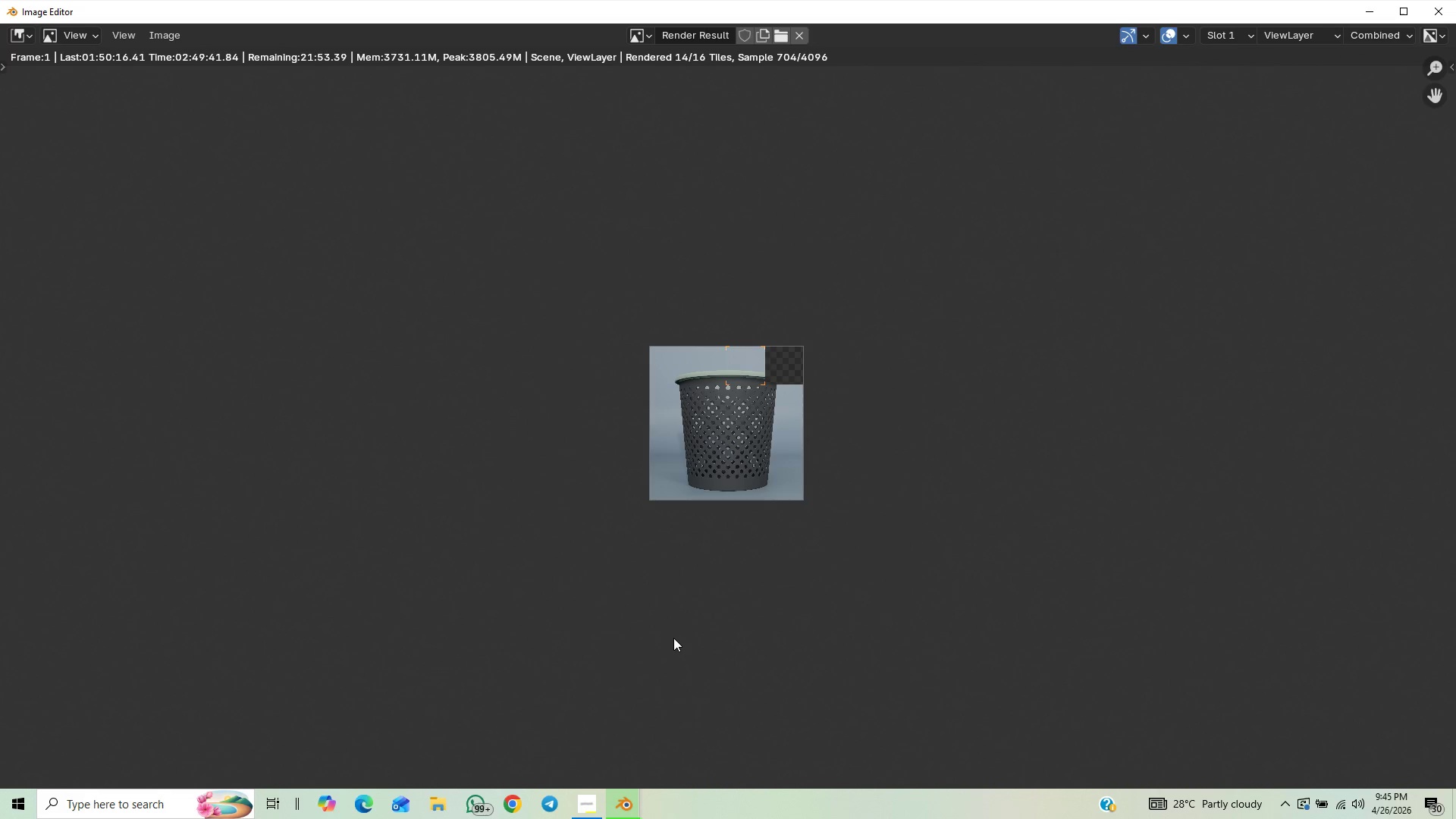 
scroll: coordinate [673, 638], scroll_direction: up, amount: 1.0
 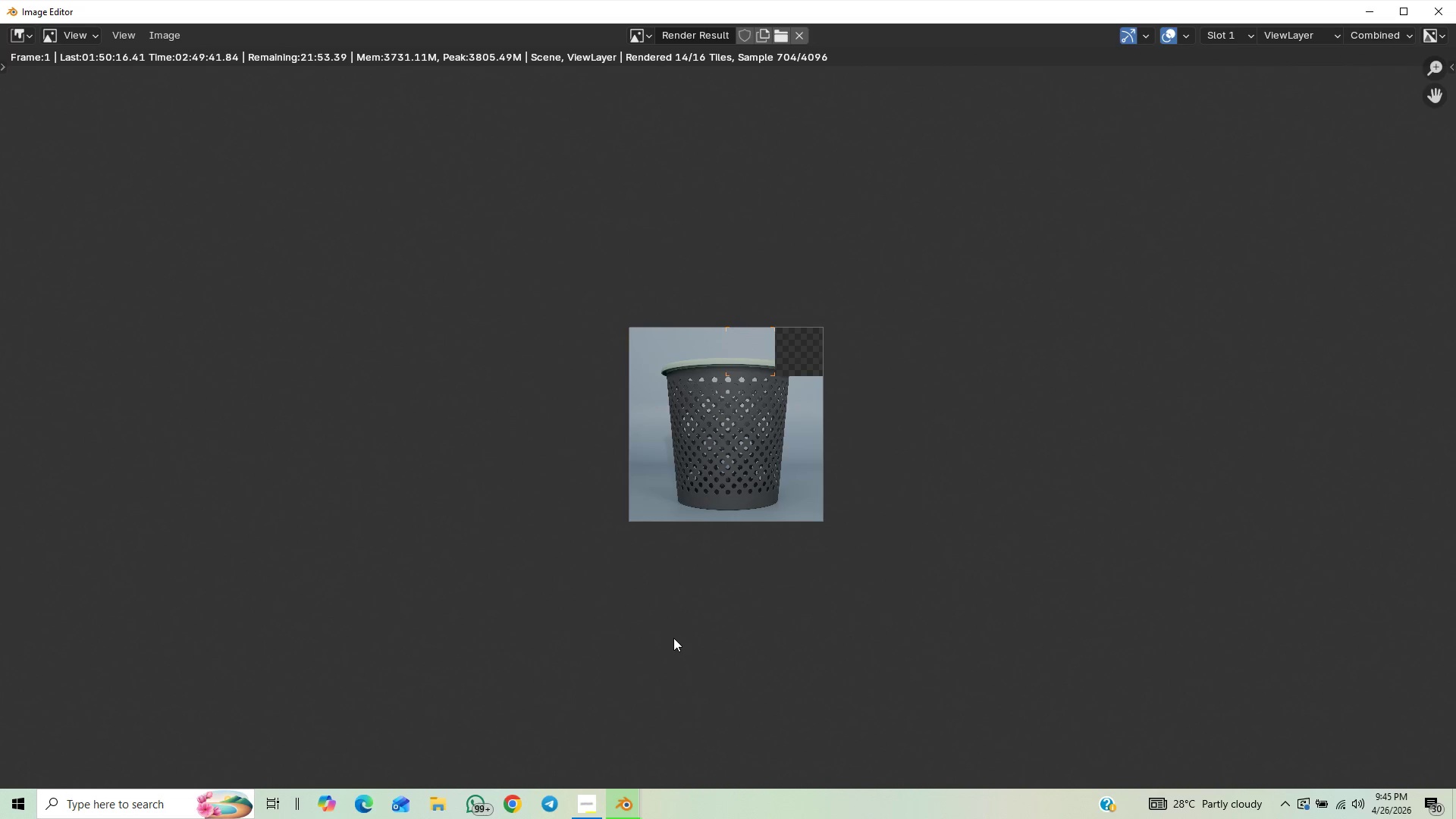 
scroll: coordinate [673, 638], scroll_direction: down, amount: 1.0
 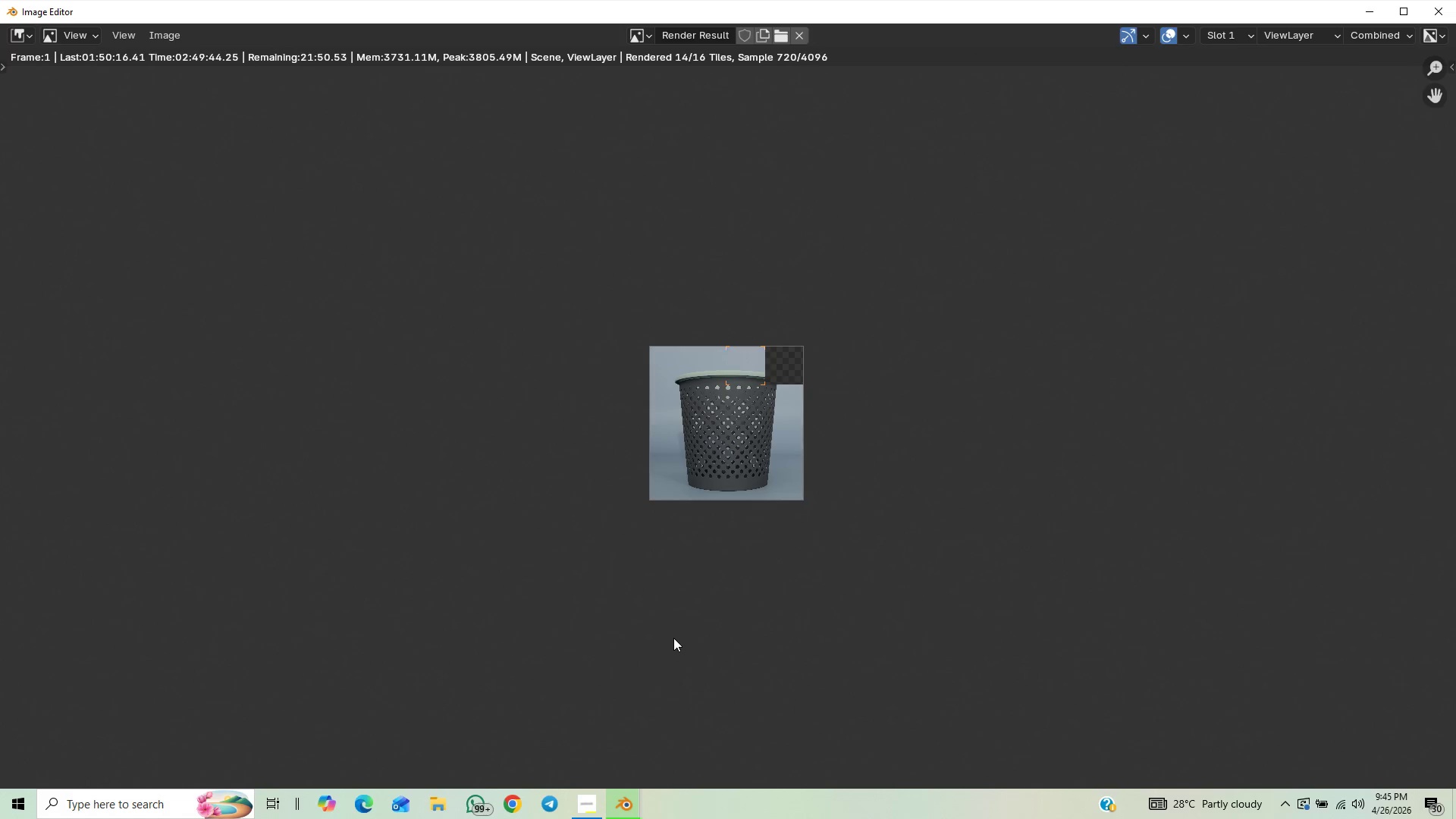 
scroll: coordinate [673, 638], scroll_direction: up, amount: 5.0
 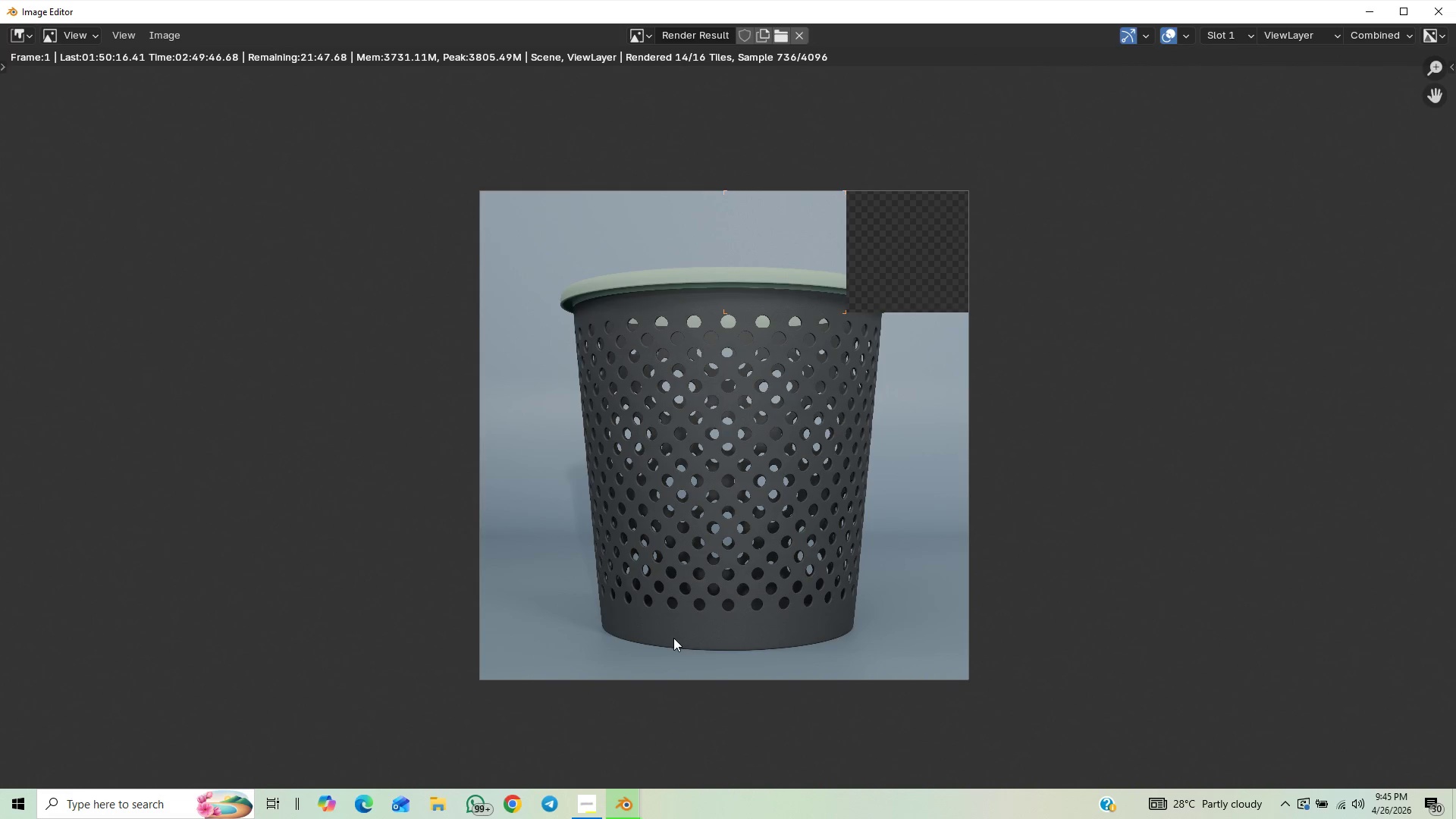 
scroll: coordinate [673, 638], scroll_direction: down, amount: 3.0
 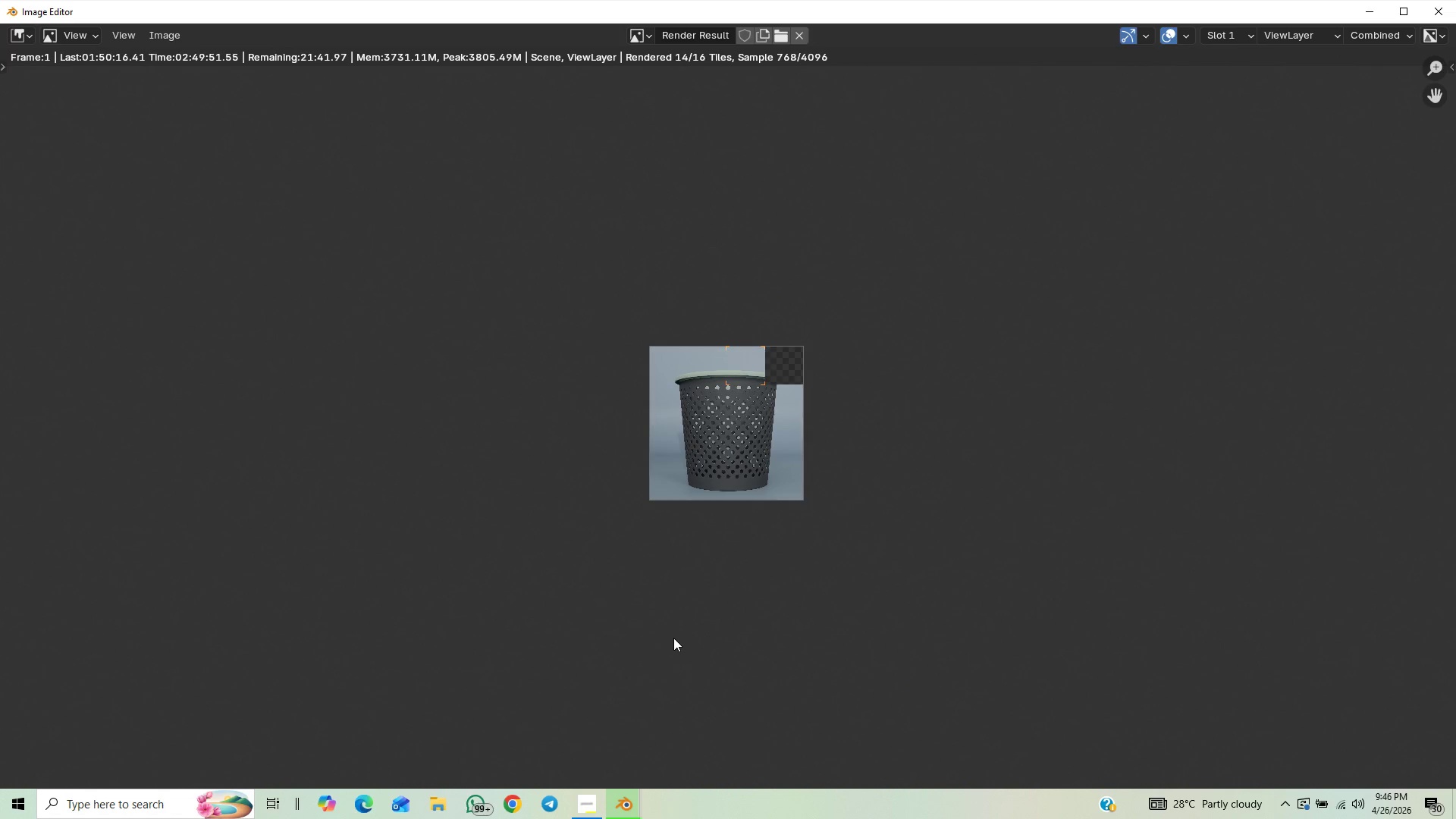 
scroll: coordinate [673, 638], scroll_direction: up, amount: 3.0
 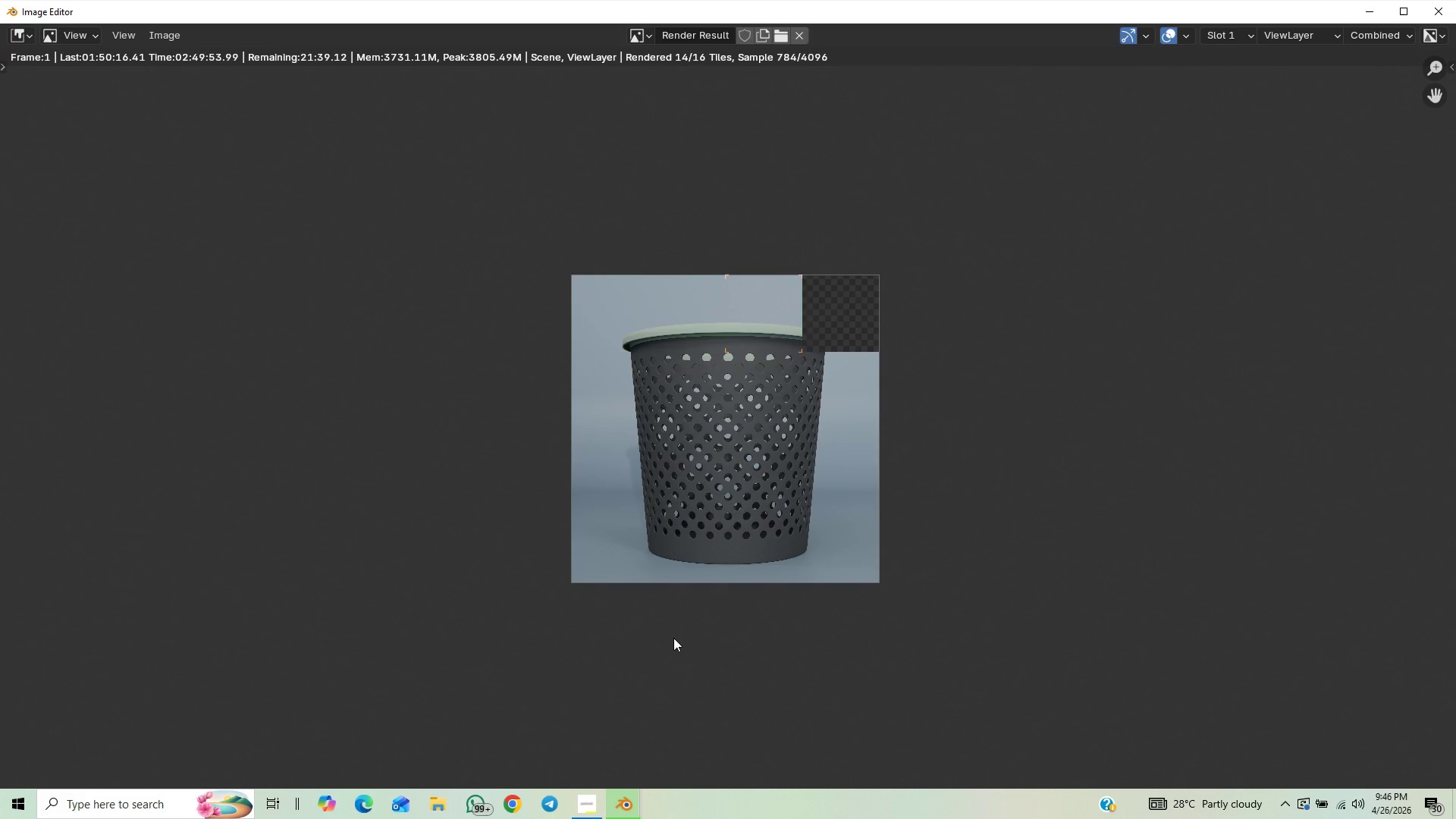 
scroll: coordinate [673, 638], scroll_direction: down, amount: 3.0
 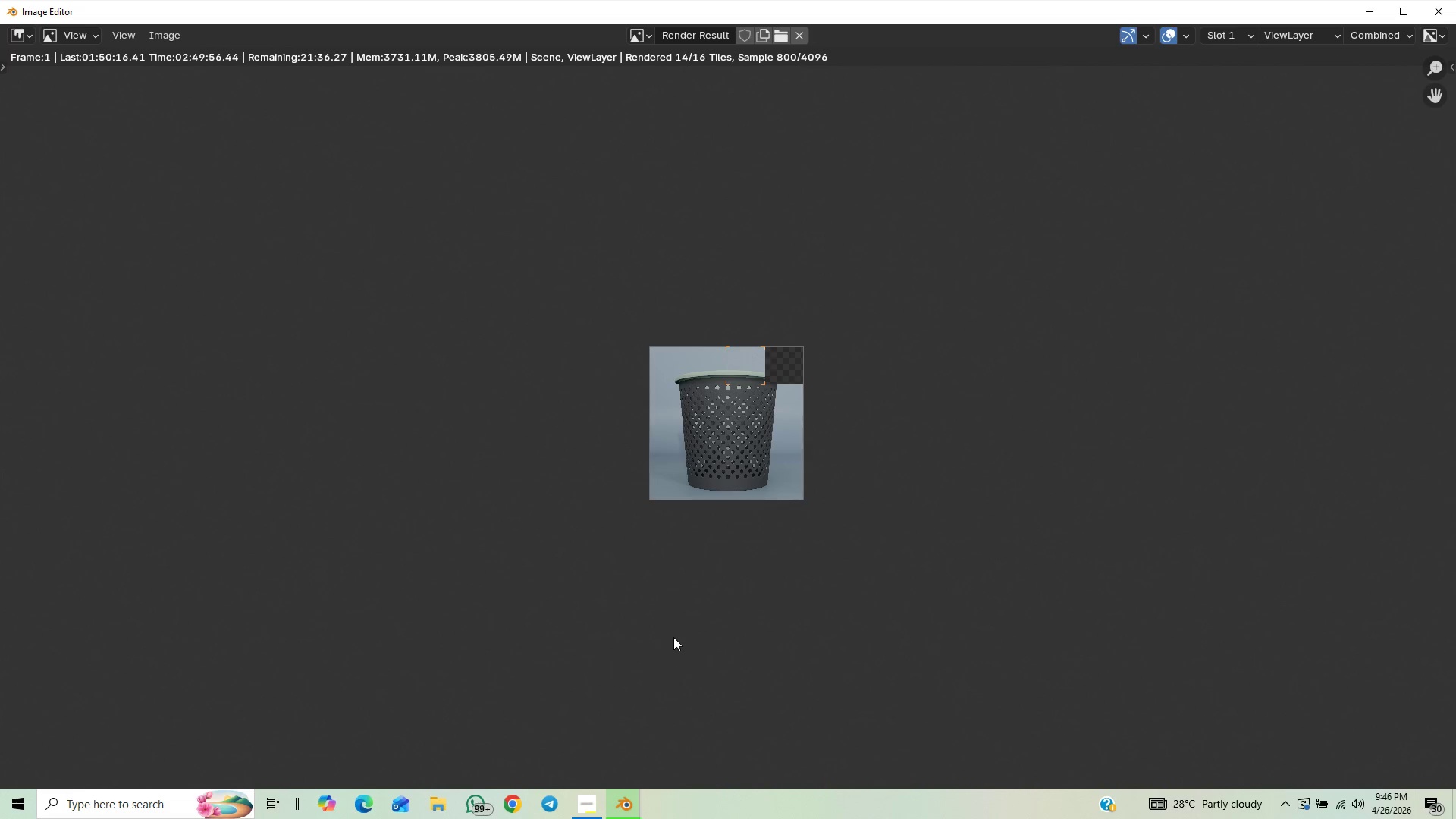 
scroll: coordinate [694, 656], scroll_direction: up, amount: 9.0
 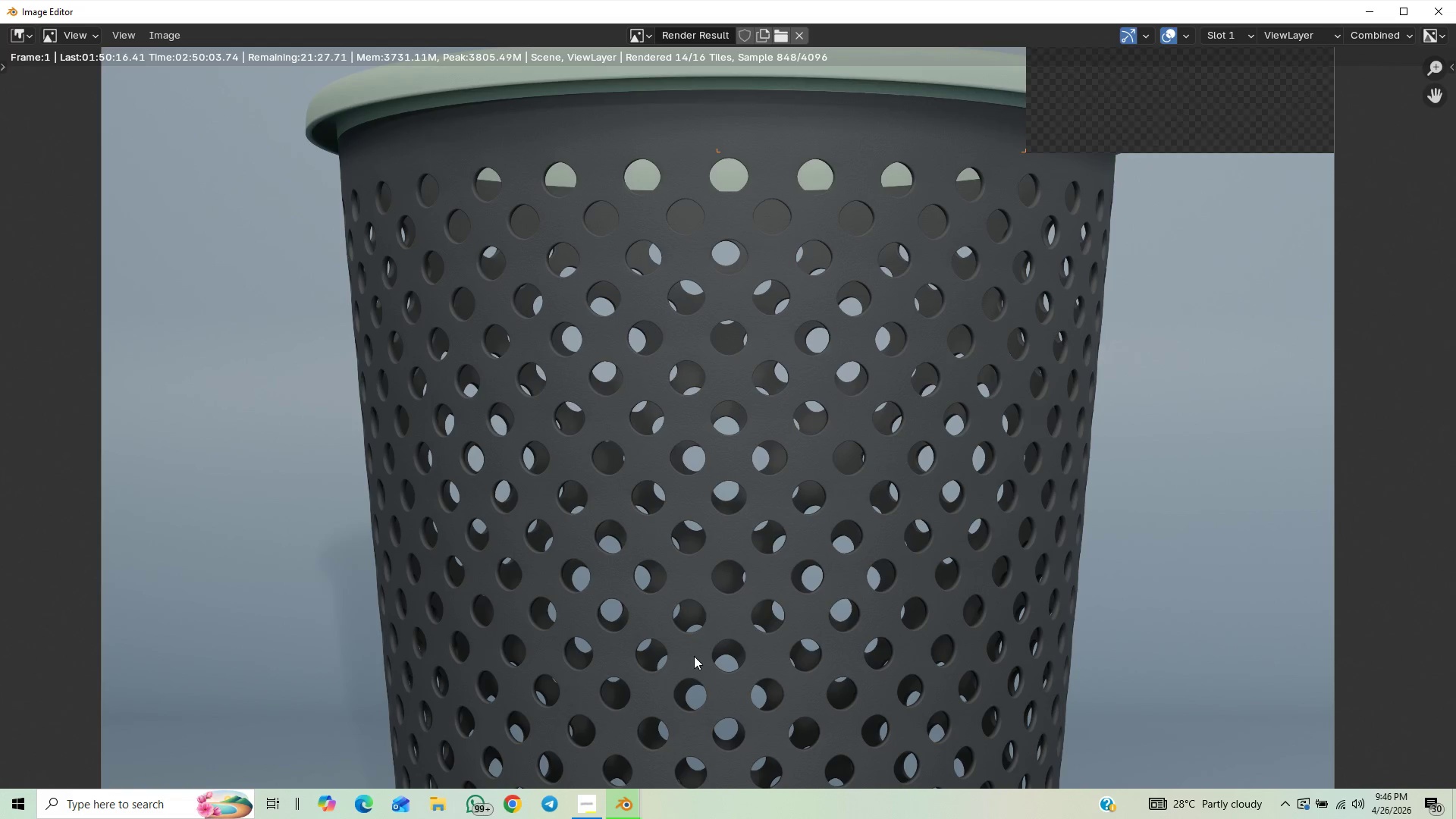 
scroll: coordinate [651, 572], scroll_direction: down, amount: 6.0
 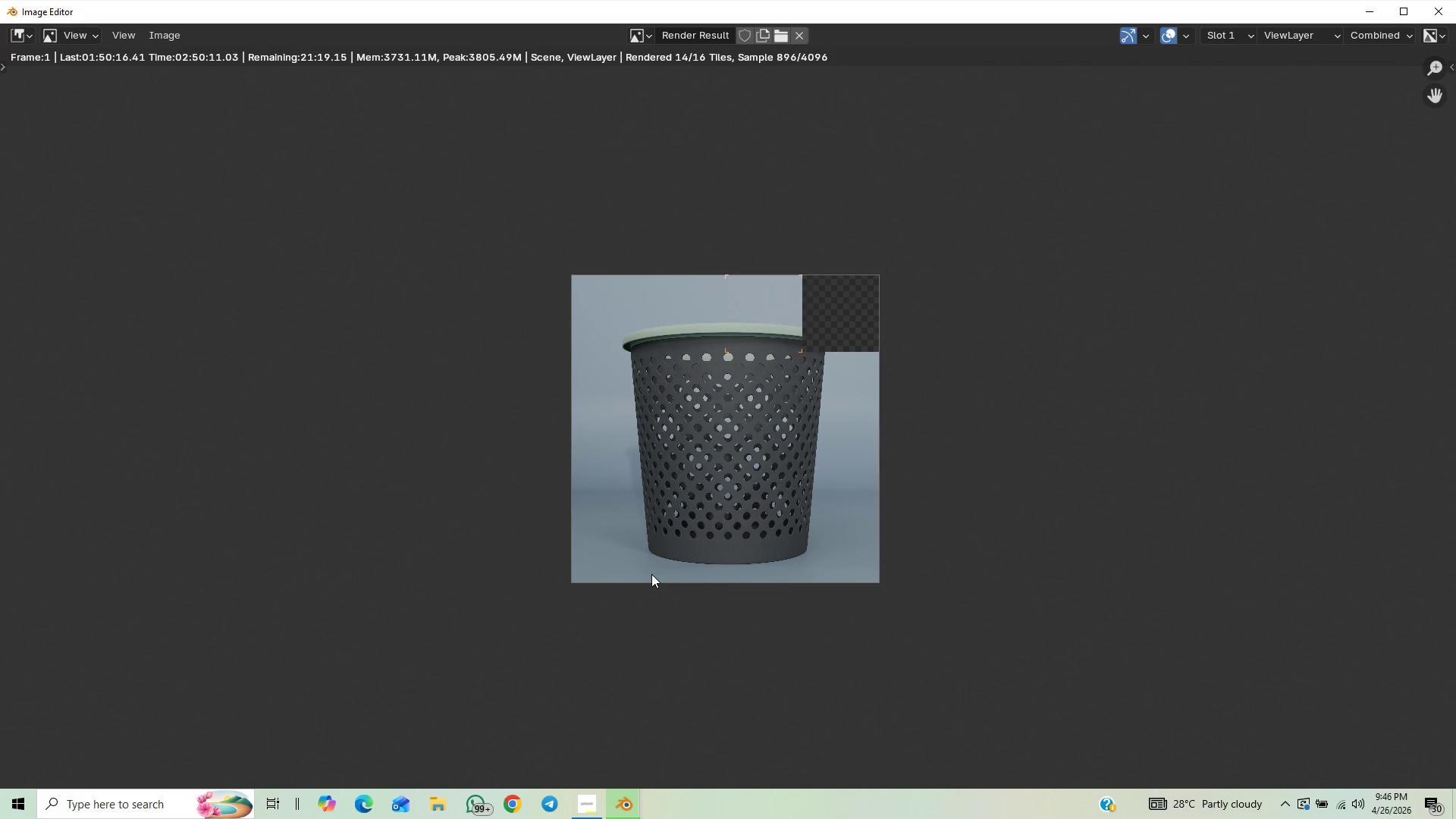 
scroll: coordinate [648, 585], scroll_direction: up, amount: 4.0
 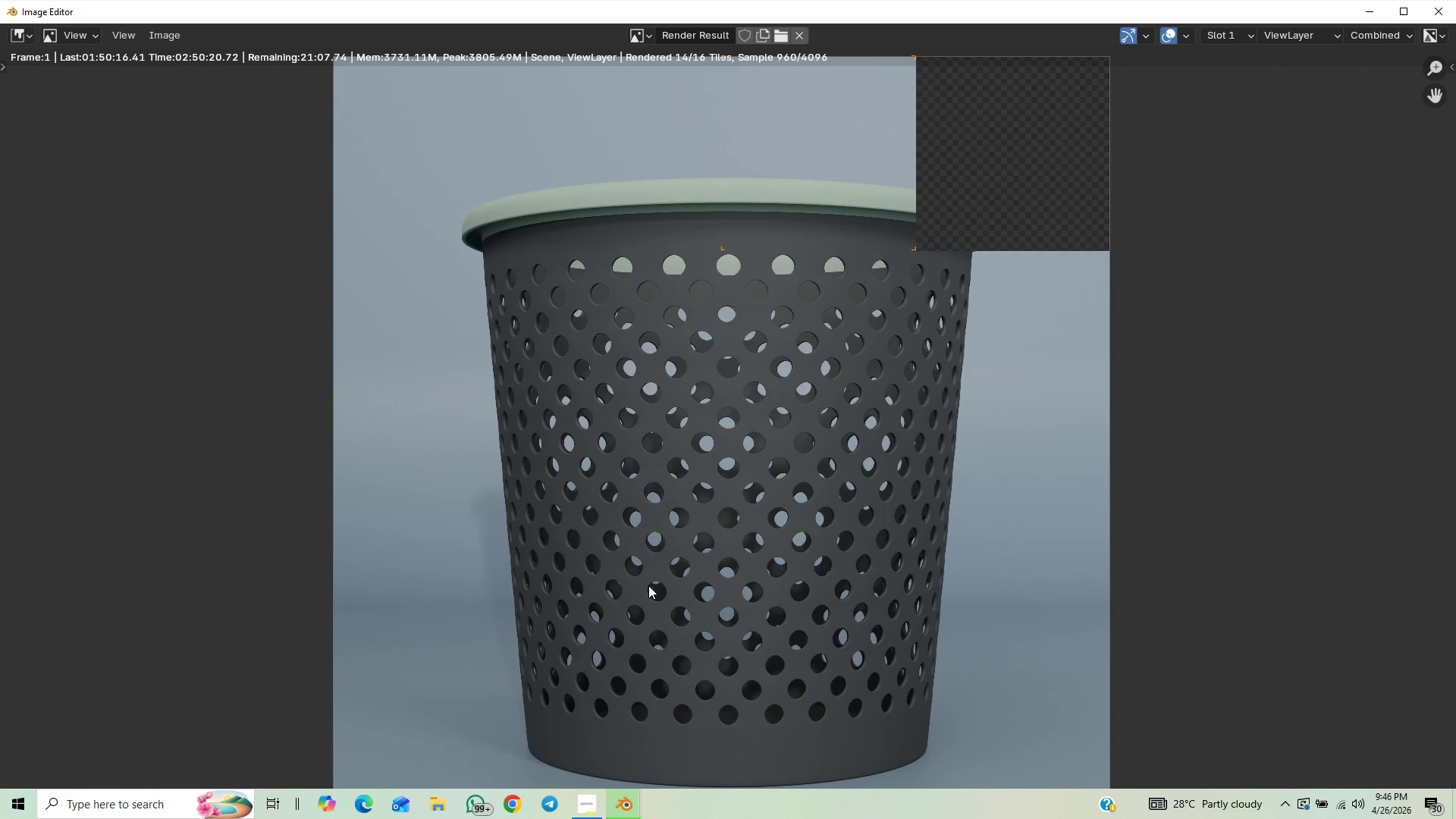 
scroll: coordinate [763, 489], scroll_direction: down, amount: 1.0
 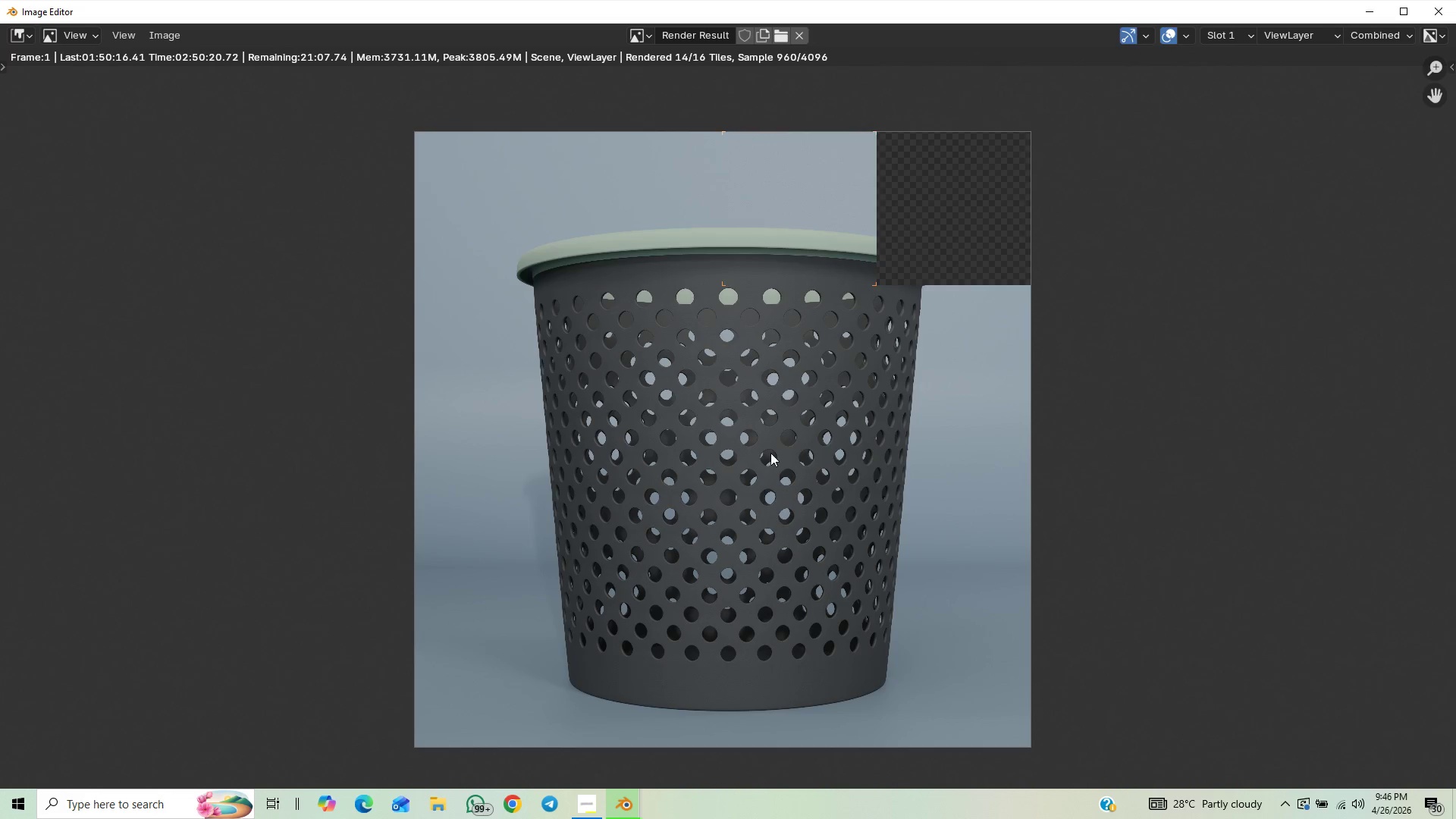 
scroll: coordinate [770, 463], scroll_direction: up, amount: 2.0
 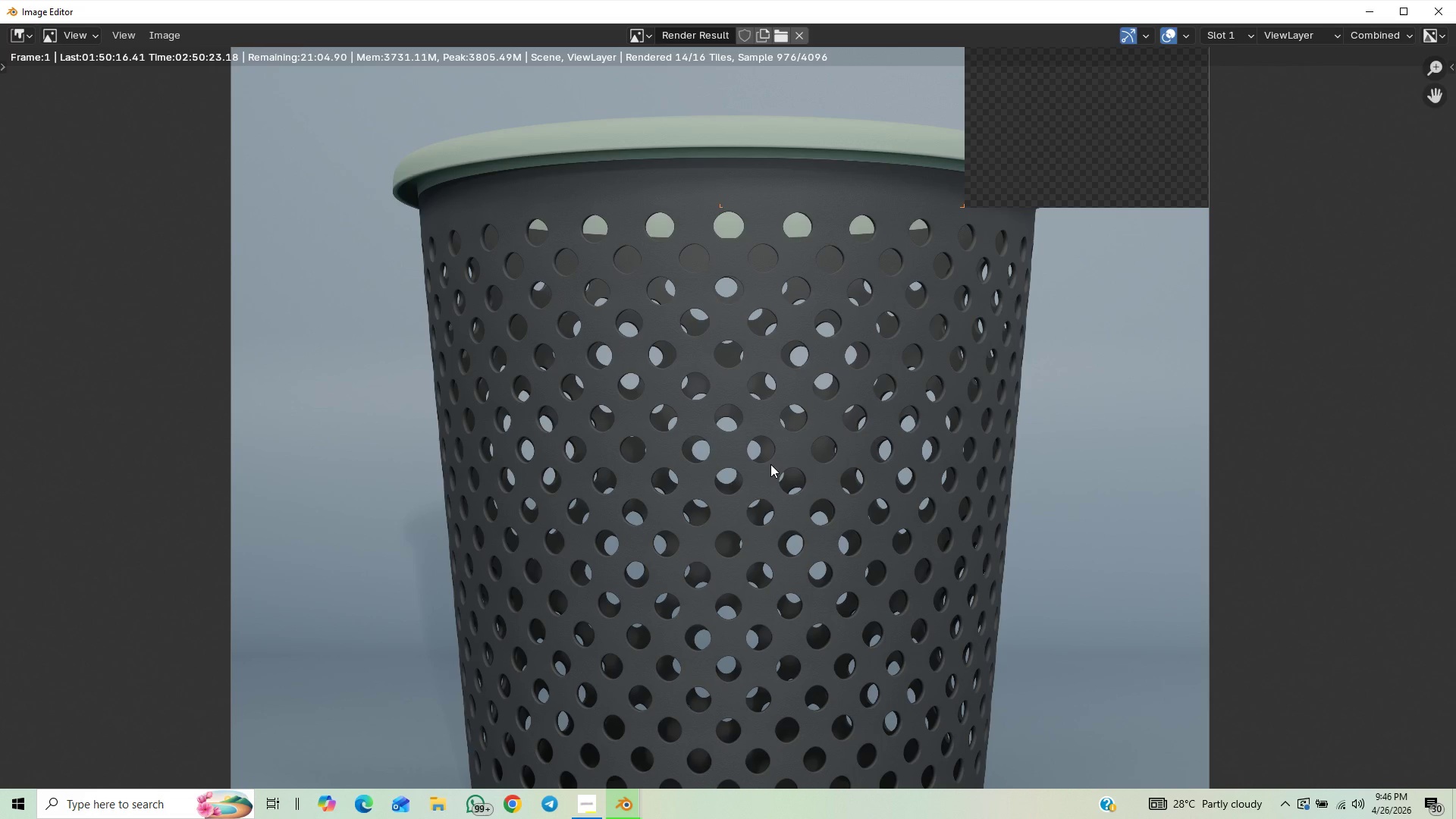 
scroll: coordinate [770, 464], scroll_direction: down, amount: 1.0
 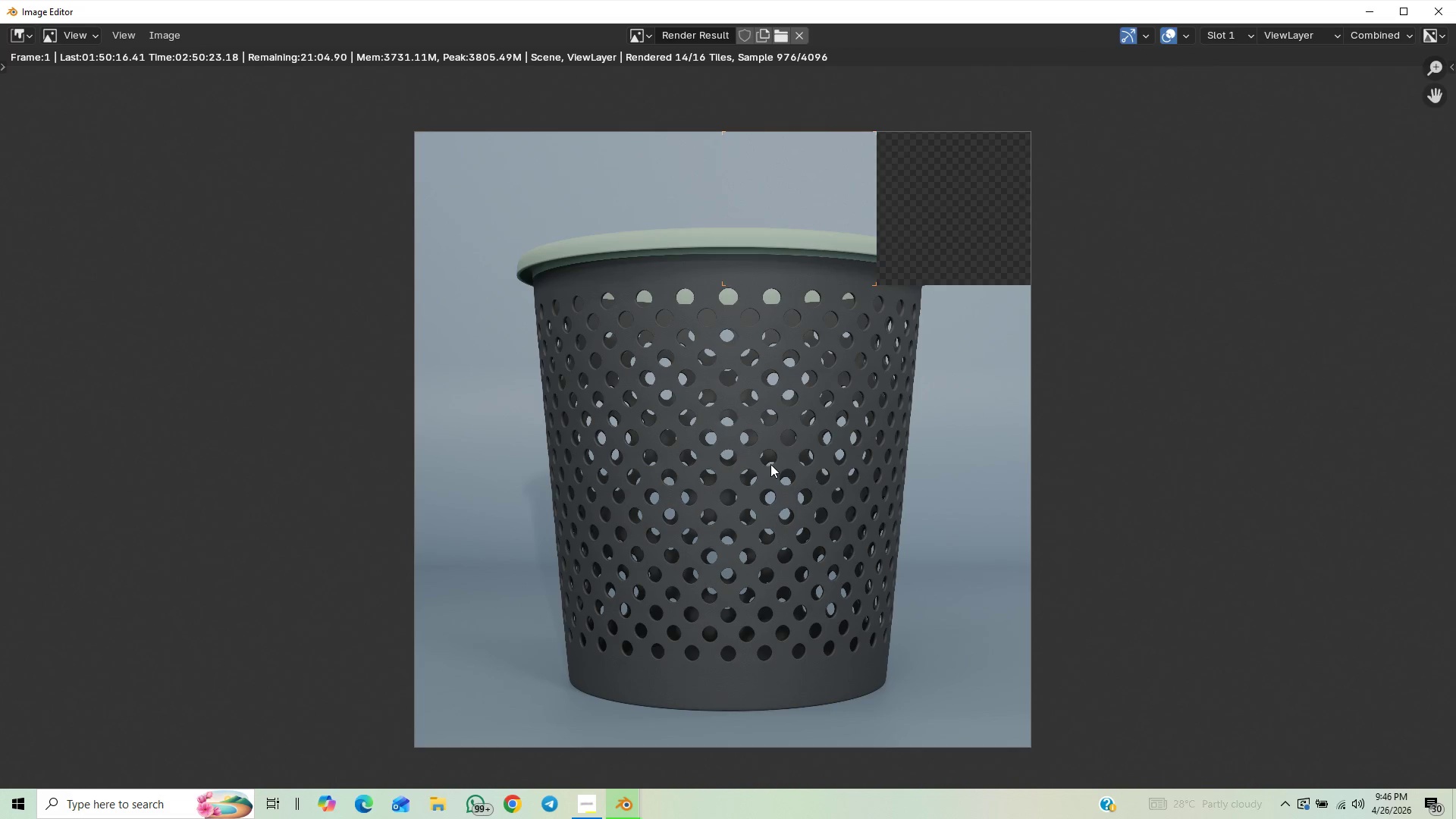 
scroll: coordinate [770, 464], scroll_direction: up, amount: 1.0
 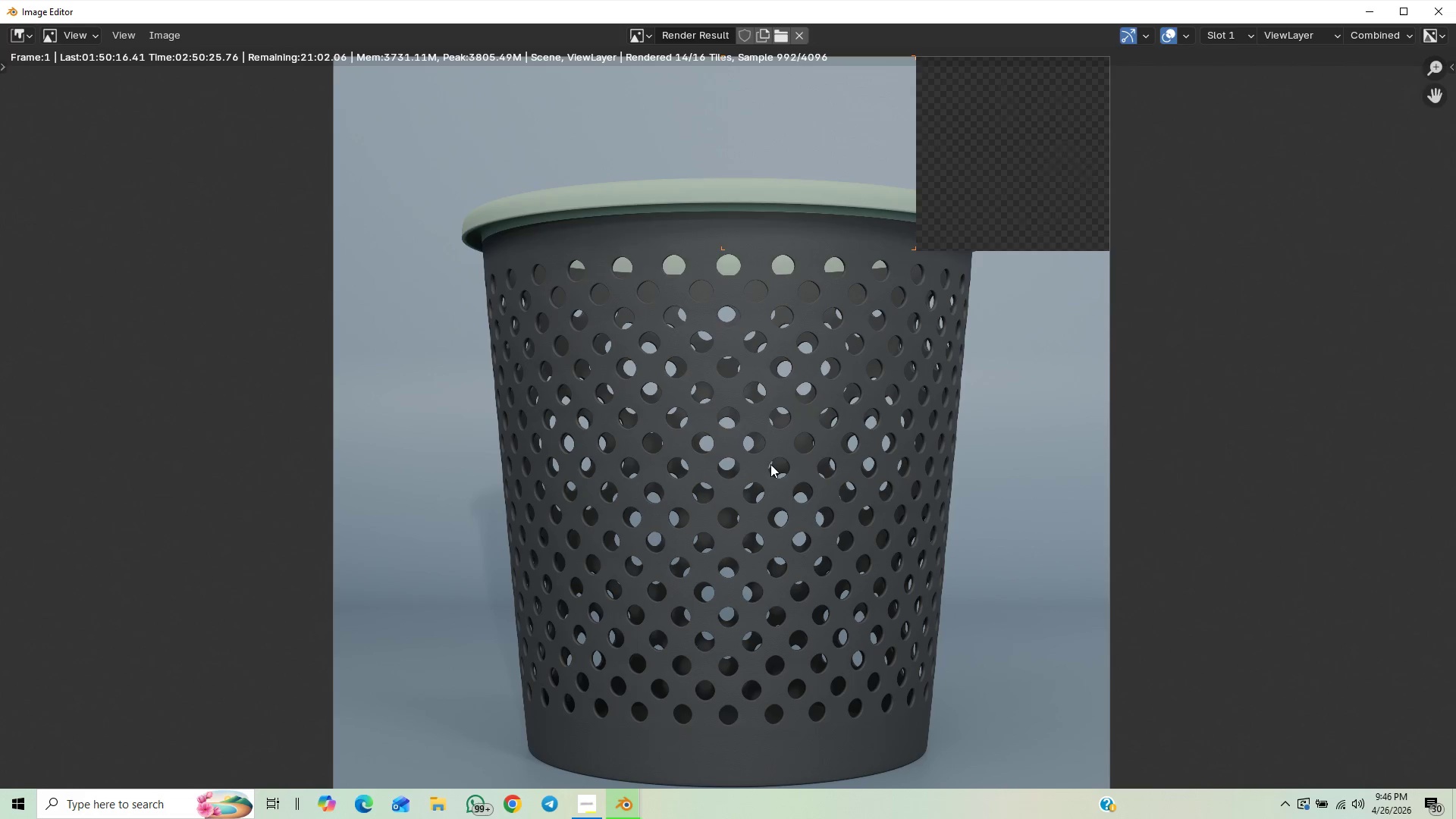 
scroll: coordinate [769, 454], scroll_direction: down, amount: 2.0
 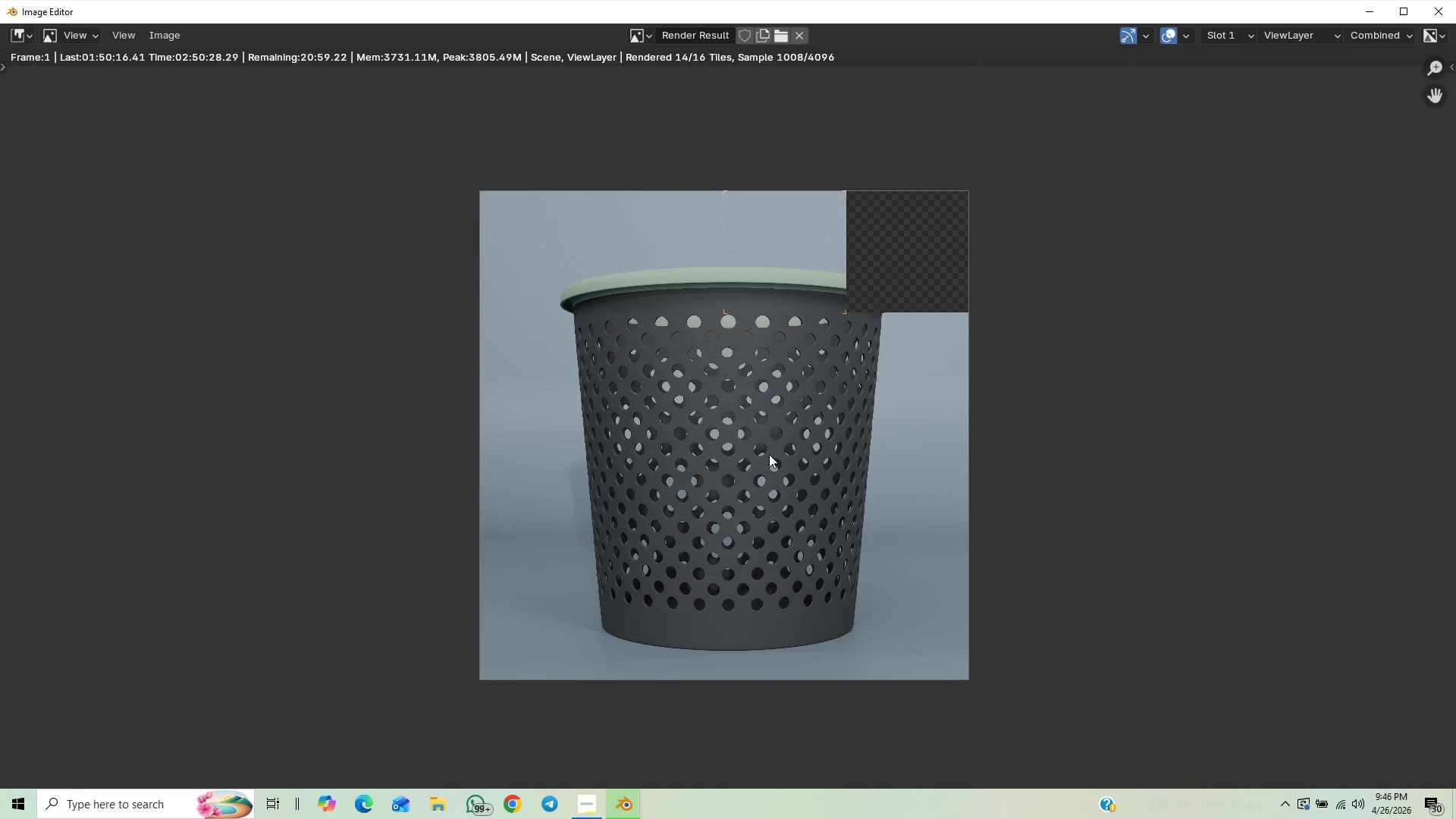 
scroll: coordinate [769, 454], scroll_direction: up, amount: 2.0
 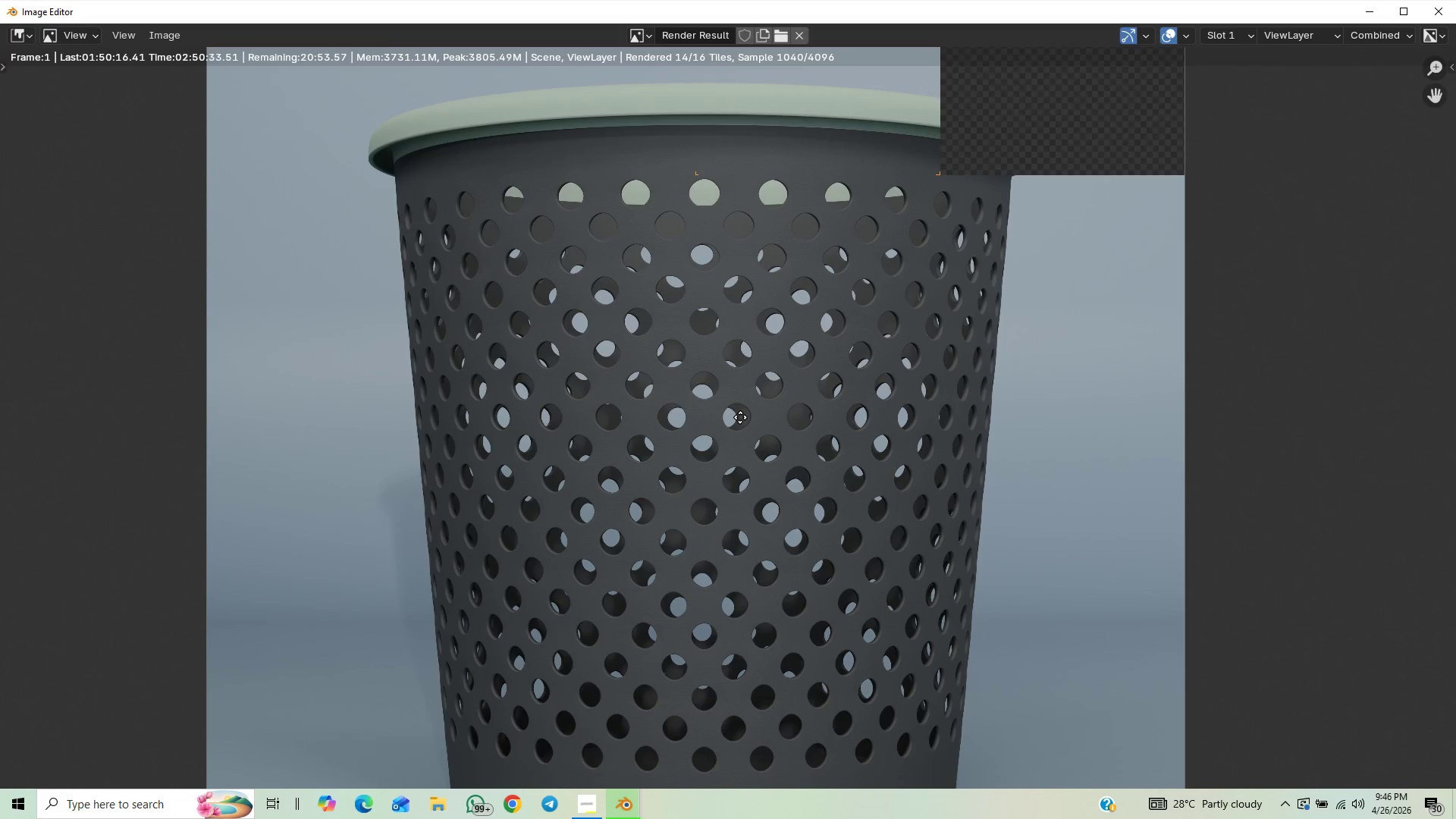 
scroll: coordinate [748, 422], scroll_direction: down, amount: 1.0
 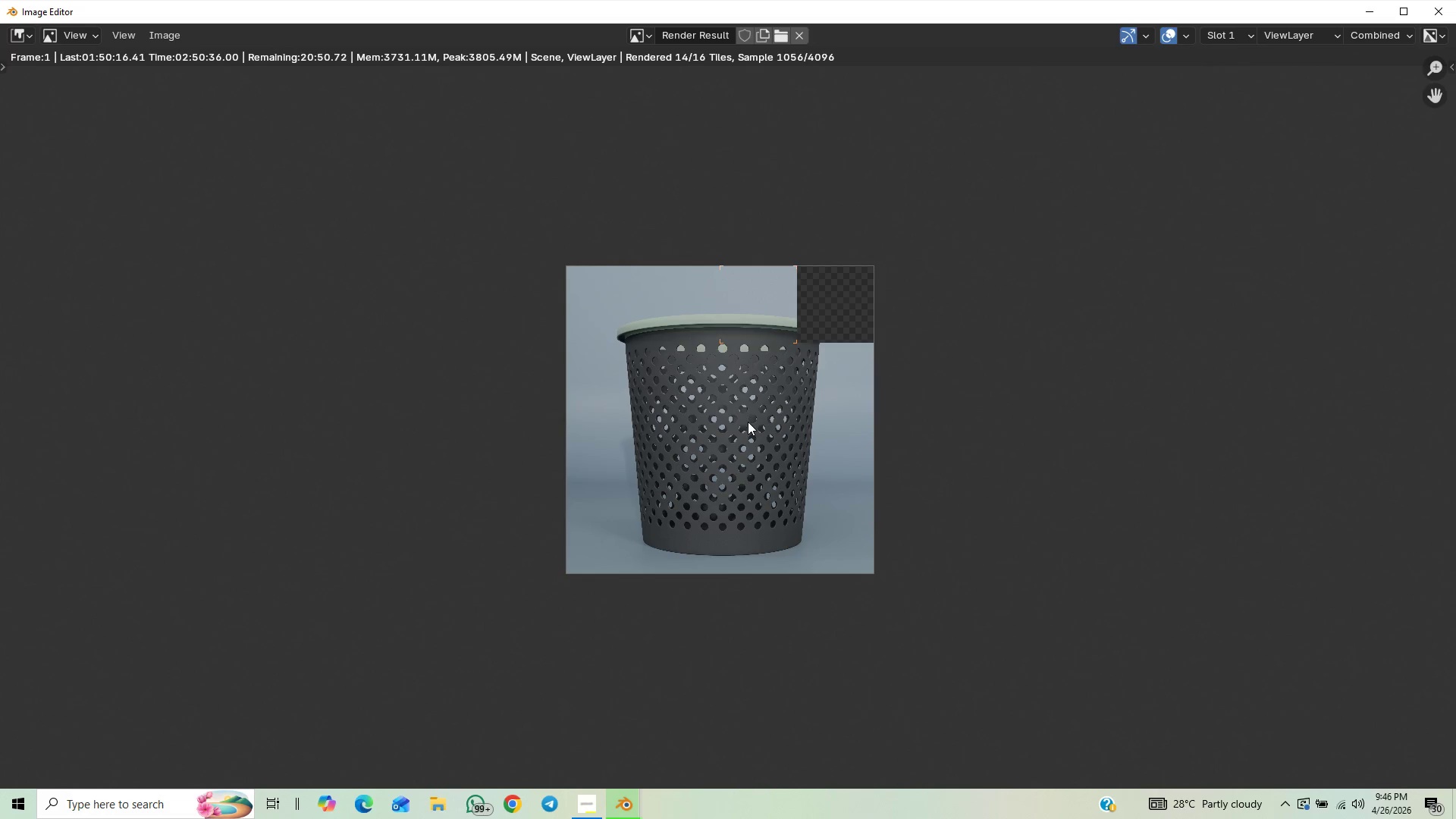 
scroll: coordinate [748, 421], scroll_direction: up, amount: 1.0
 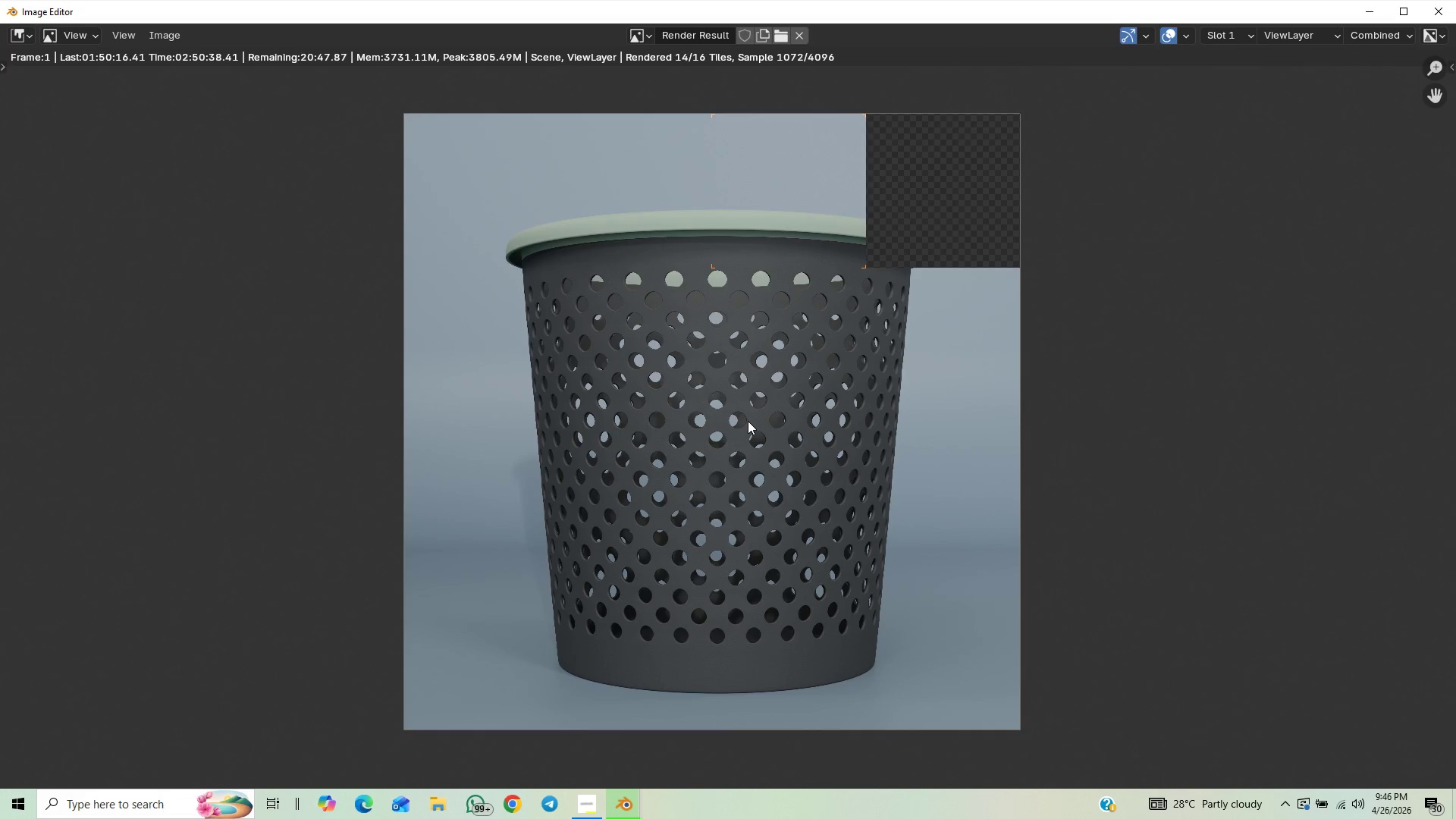 
scroll: coordinate [748, 421], scroll_direction: none, amount: 0.0
 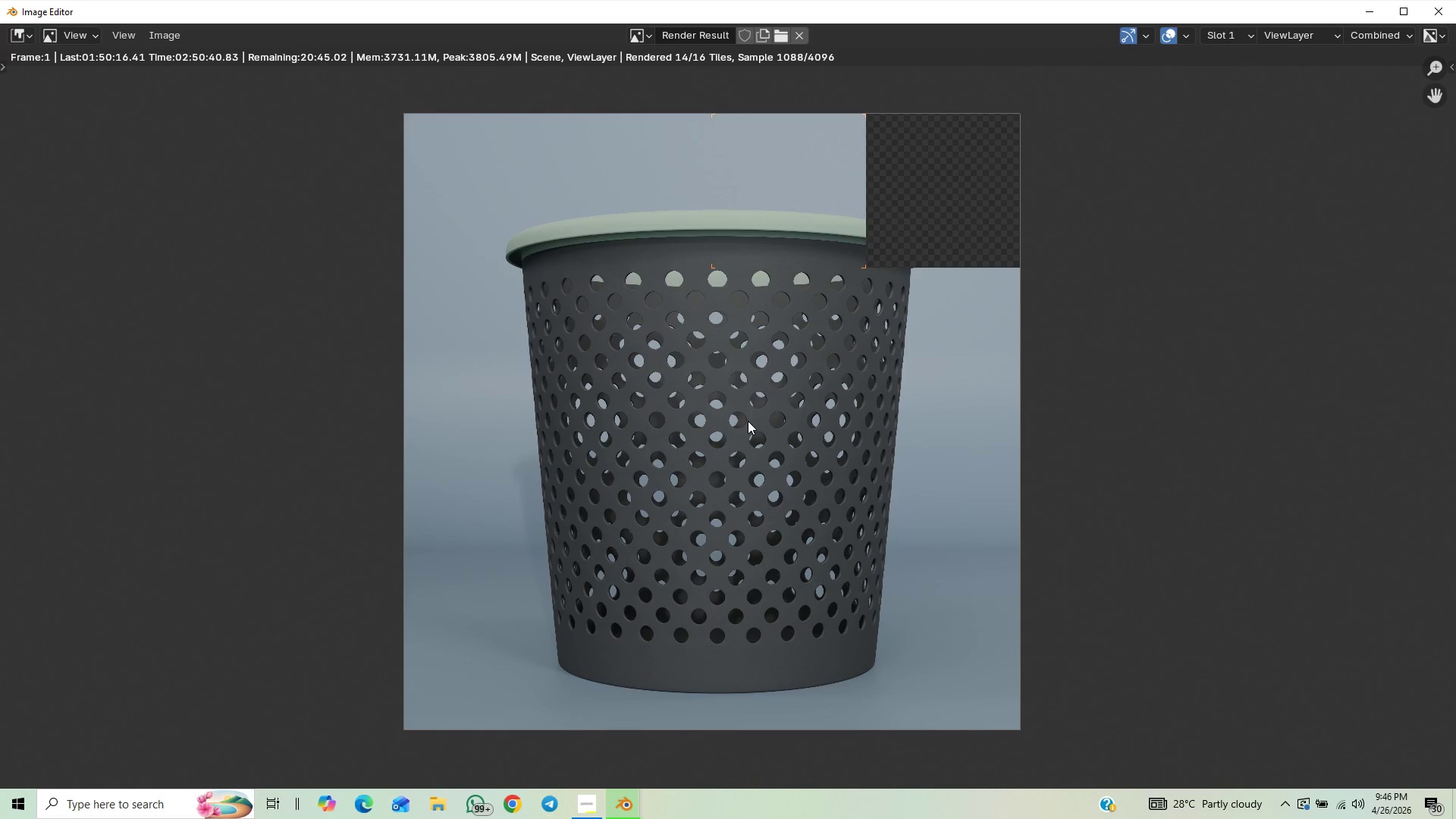 
scroll: coordinate [748, 421], scroll_direction: up, amount: 1.0
 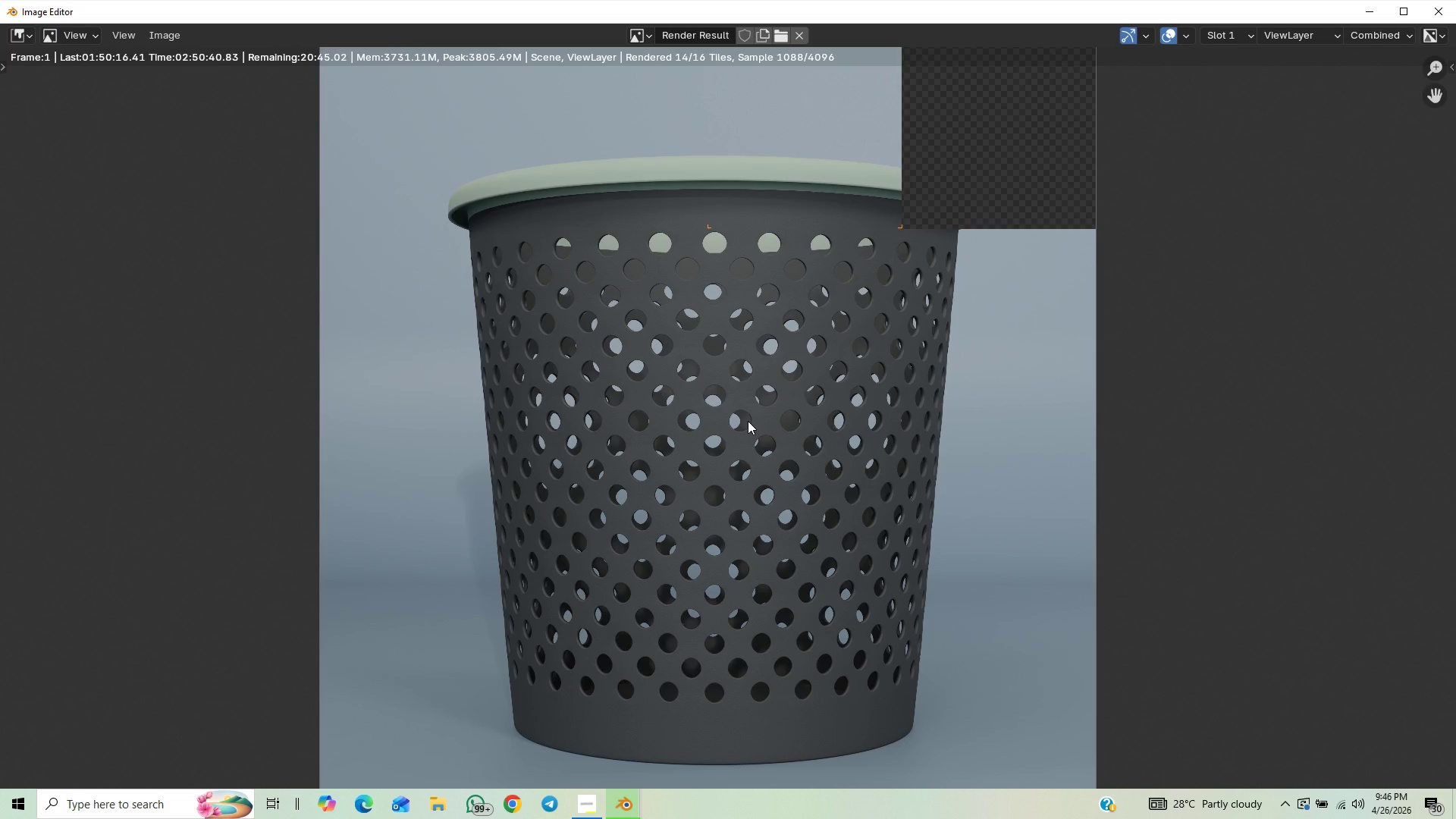 
scroll: coordinate [748, 421], scroll_direction: down, amount: 1.0
 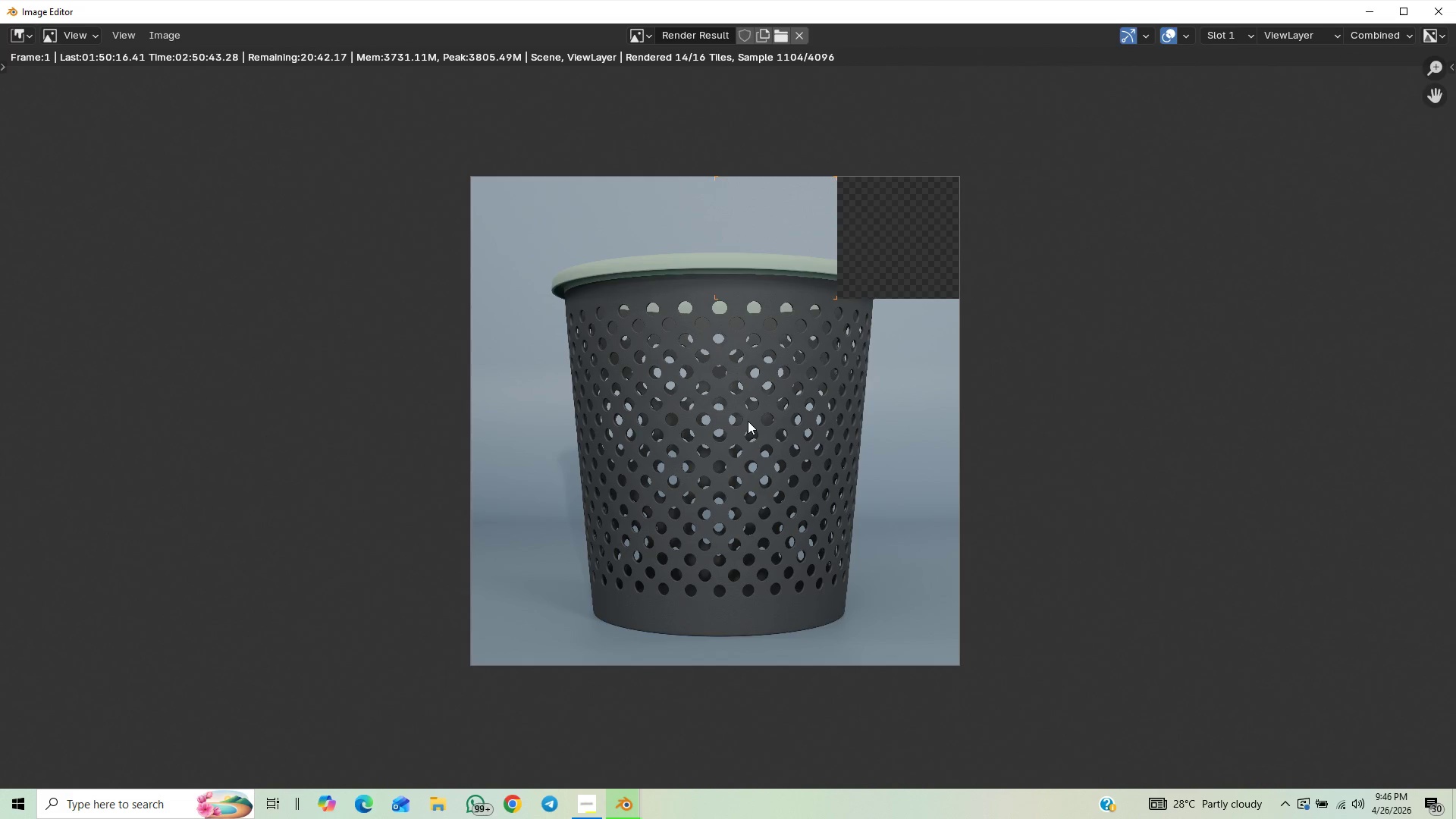 
scroll: coordinate [748, 421], scroll_direction: up, amount: 1.0
 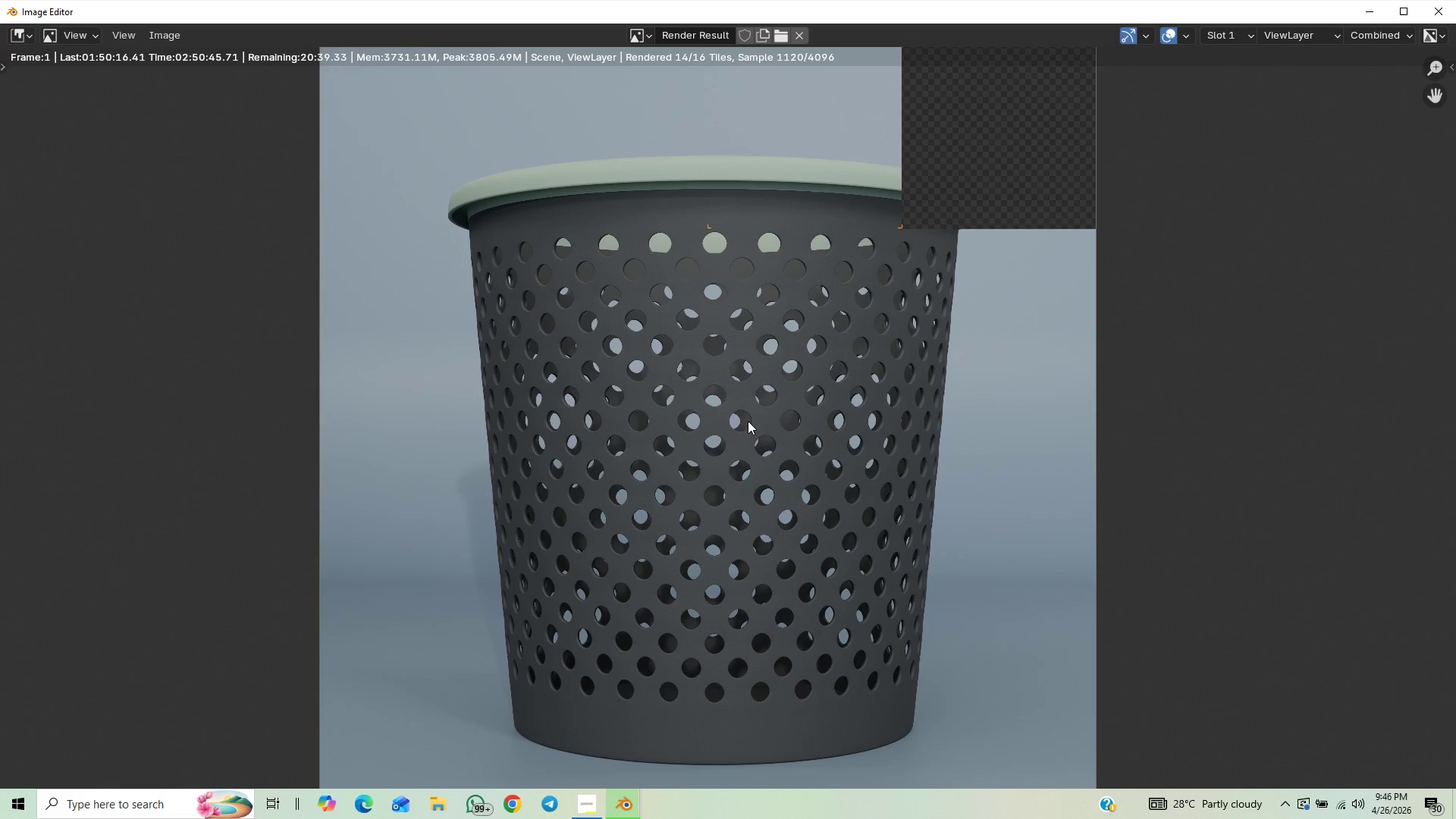 
scroll: coordinate [748, 421], scroll_direction: down, amount: 1.0
 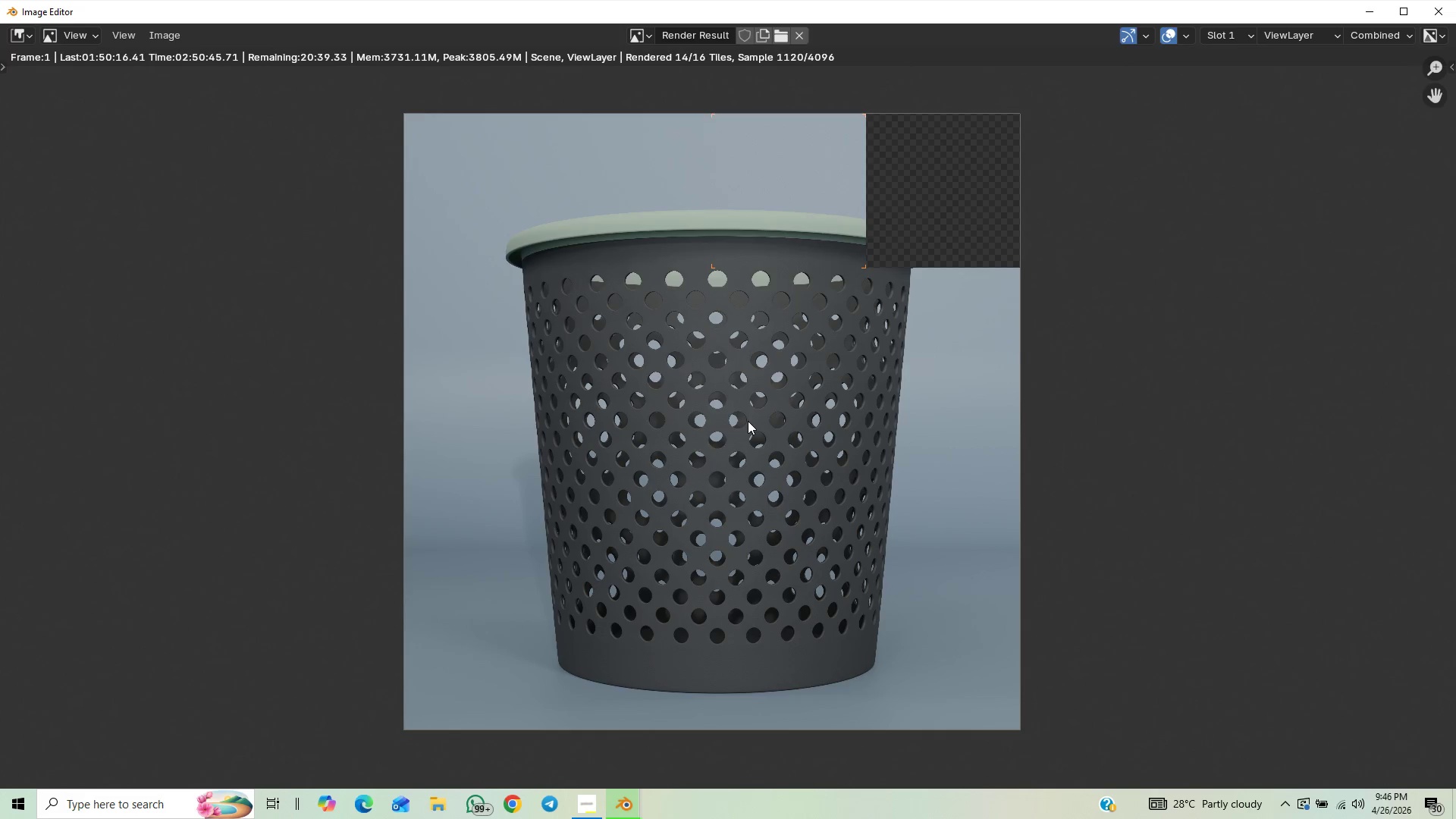 
scroll: coordinate [748, 421], scroll_direction: up, amount: 1.0
 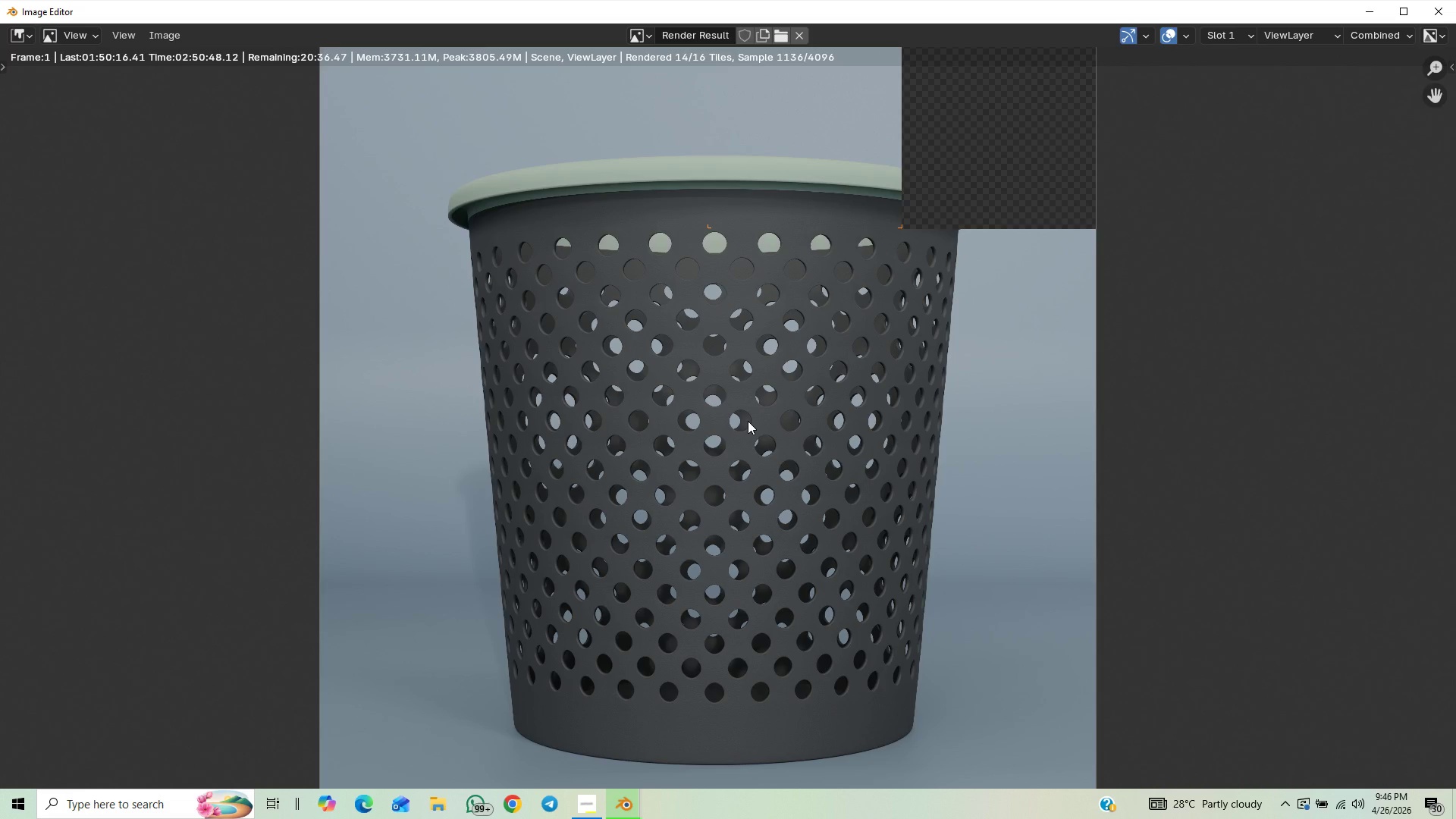 
scroll: coordinate [748, 421], scroll_direction: down, amount: 1.0
 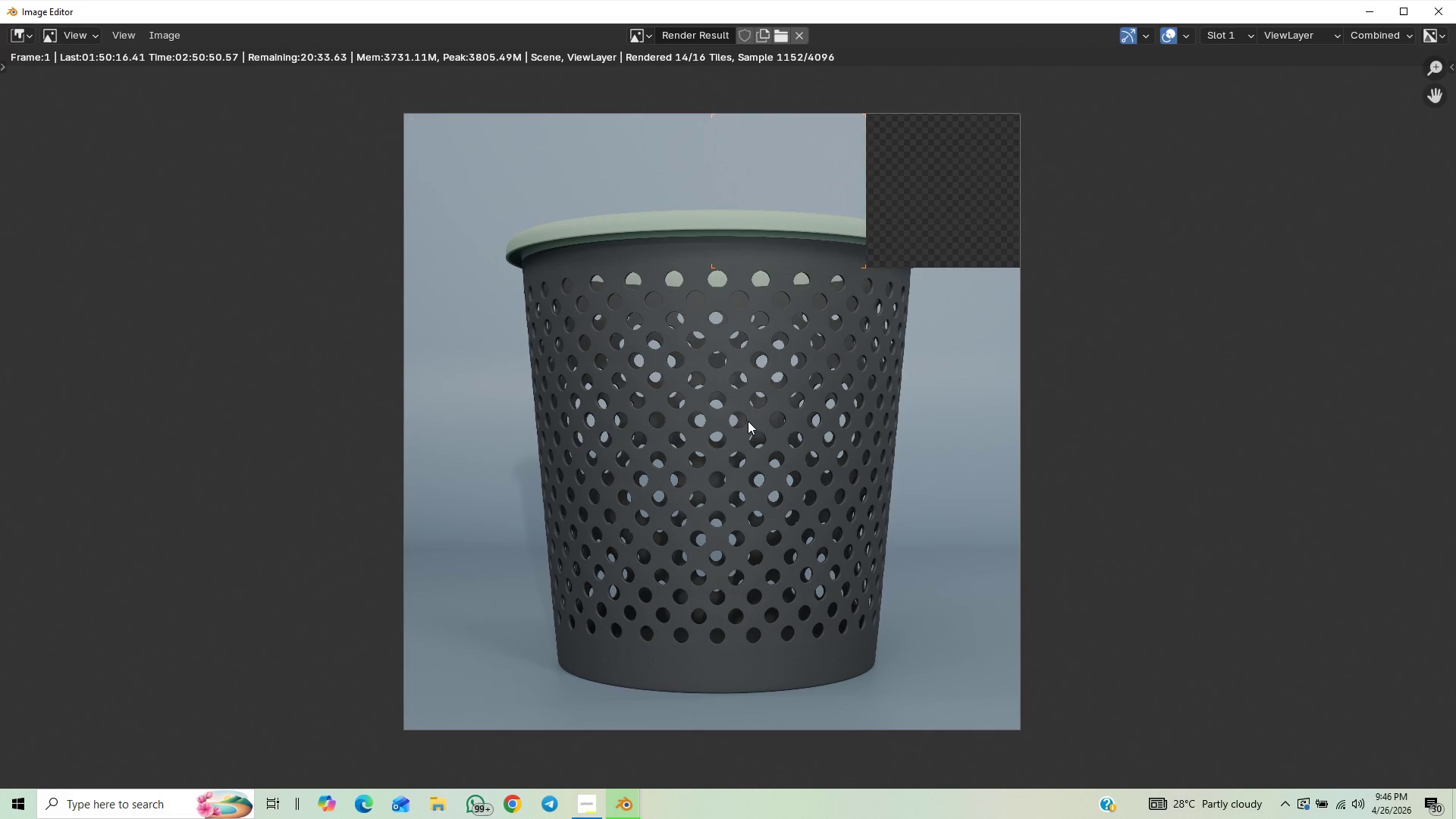 
scroll: coordinate [748, 421], scroll_direction: up, amount: 1.0
 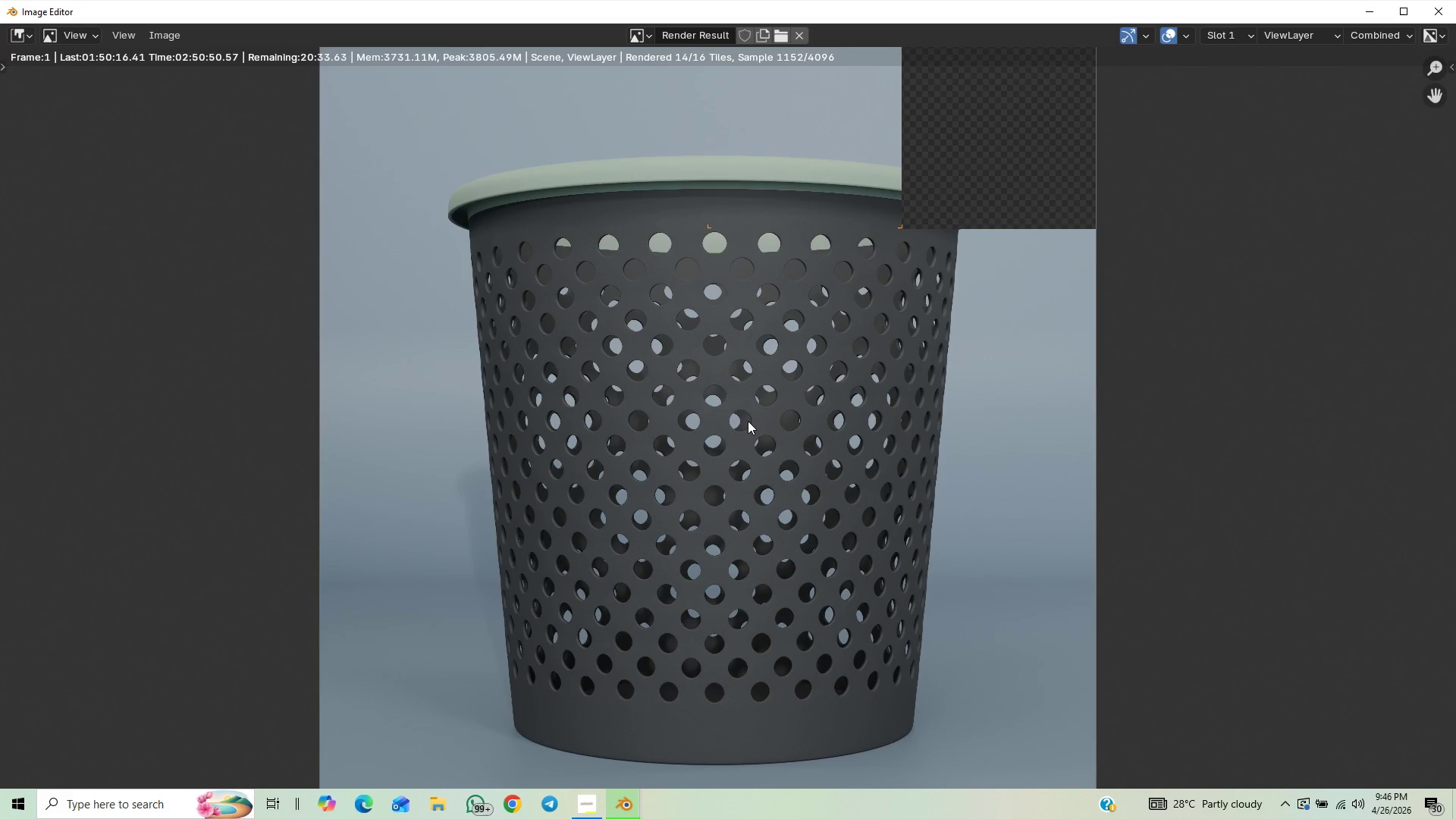 
scroll: coordinate [748, 421], scroll_direction: down, amount: 1.0
 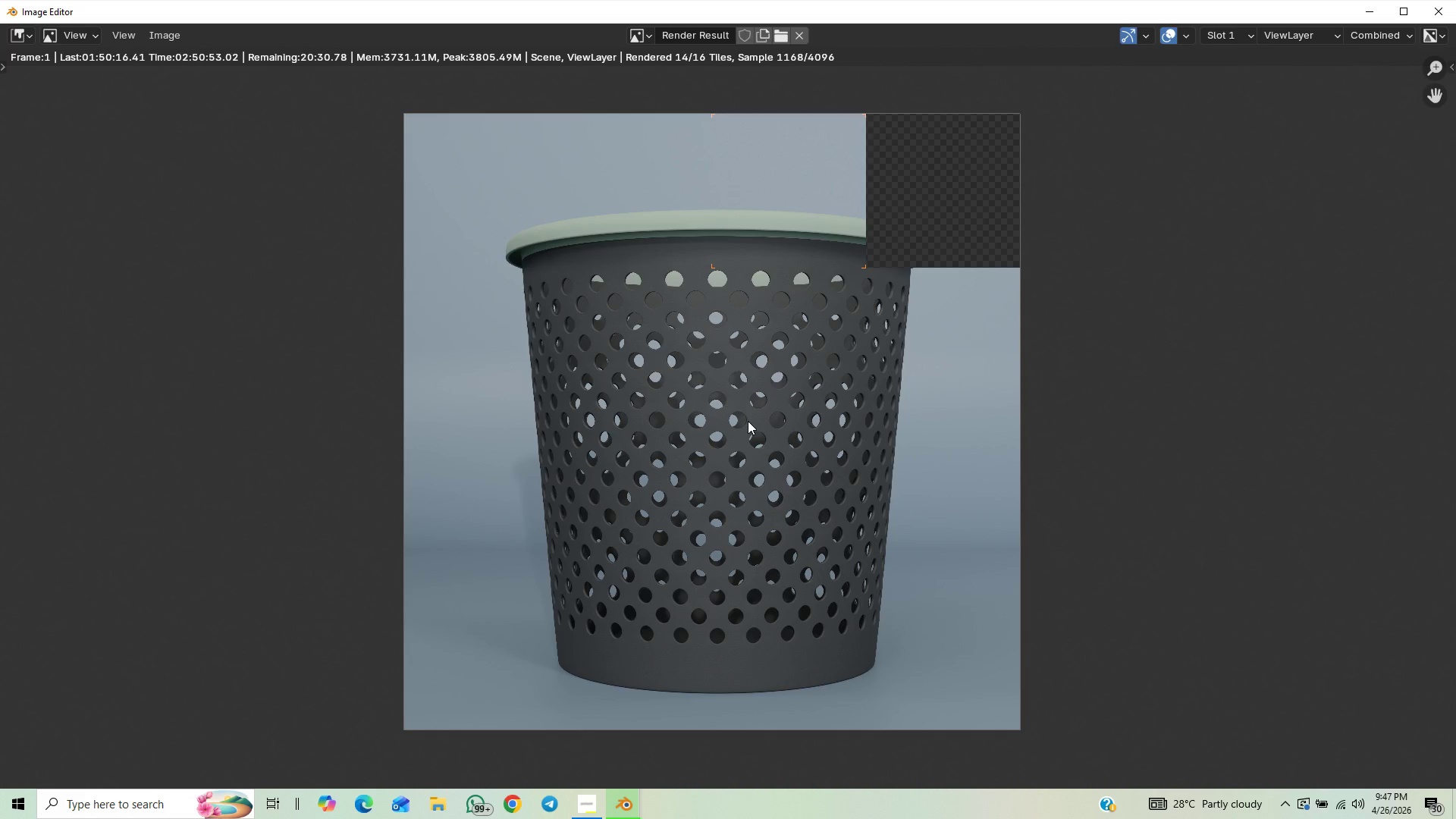 
scroll: coordinate [748, 421], scroll_direction: up, amount: 1.0
 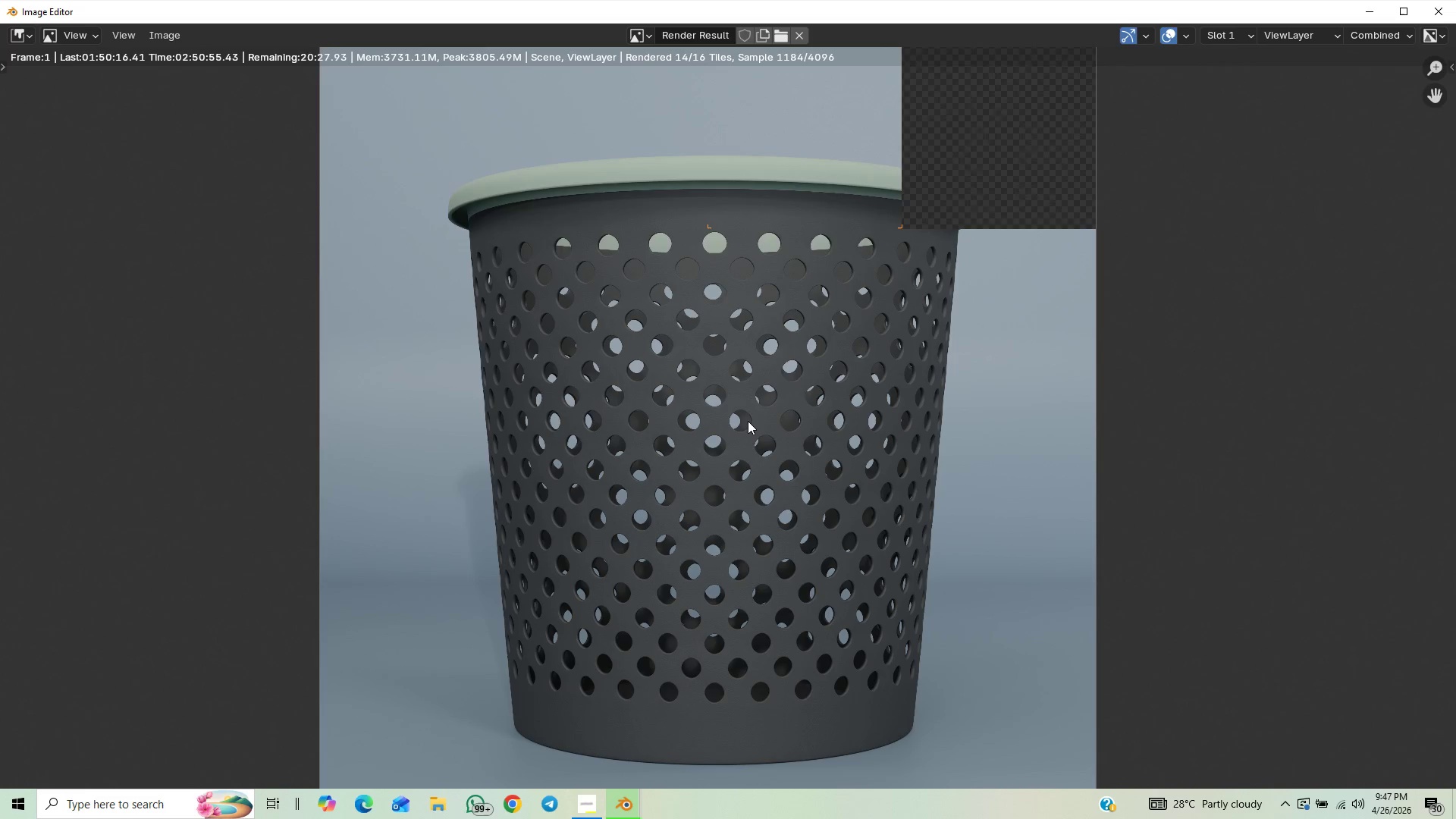 
scroll: coordinate [748, 421], scroll_direction: down, amount: 1.0
 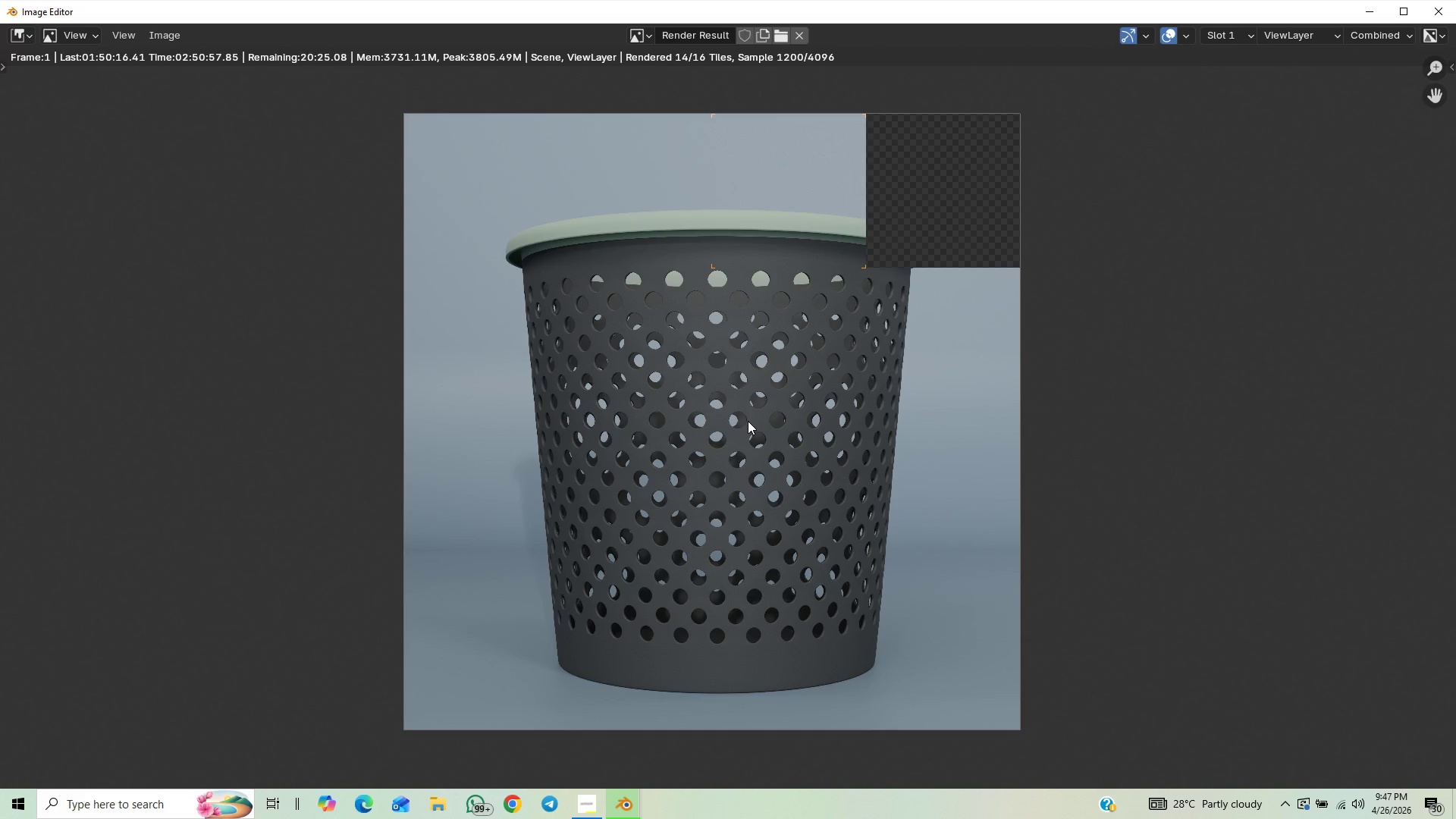 
scroll: coordinate [748, 421], scroll_direction: up, amount: 1.0
 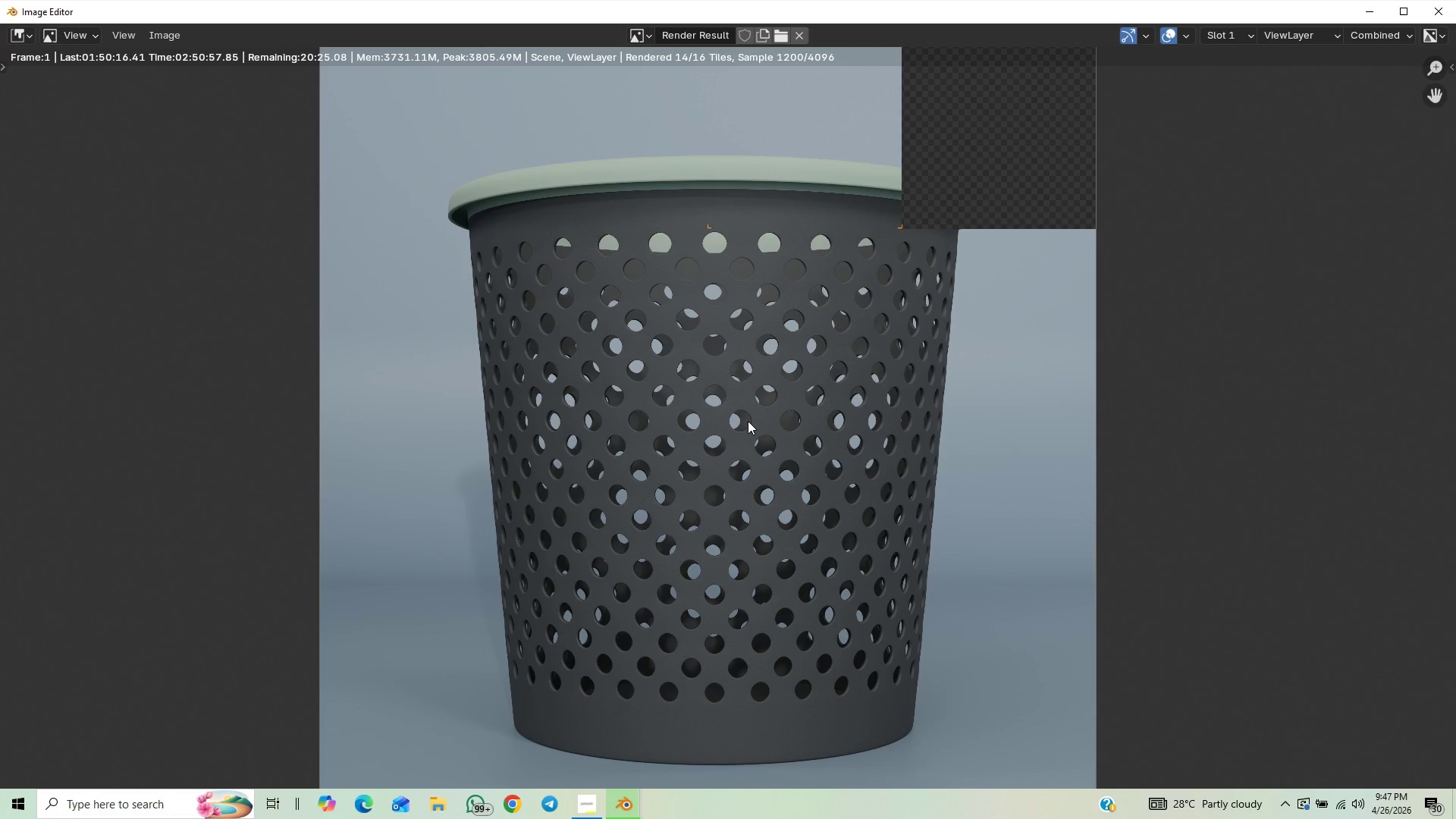 
scroll: coordinate [753, 419], scroll_direction: down, amount: 4.0
 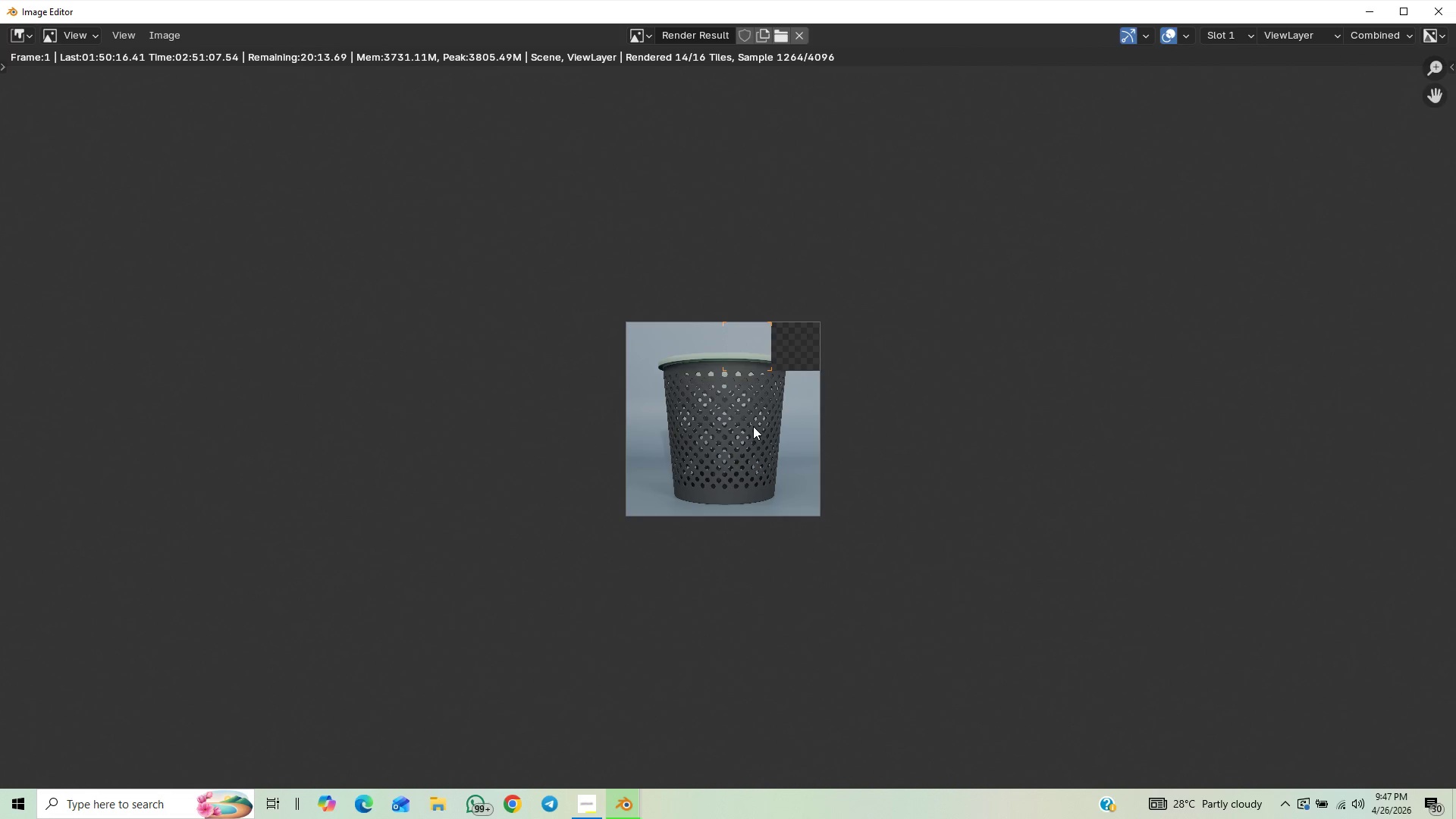 
scroll: coordinate [700, 432], scroll_direction: up, amount: 5.0
 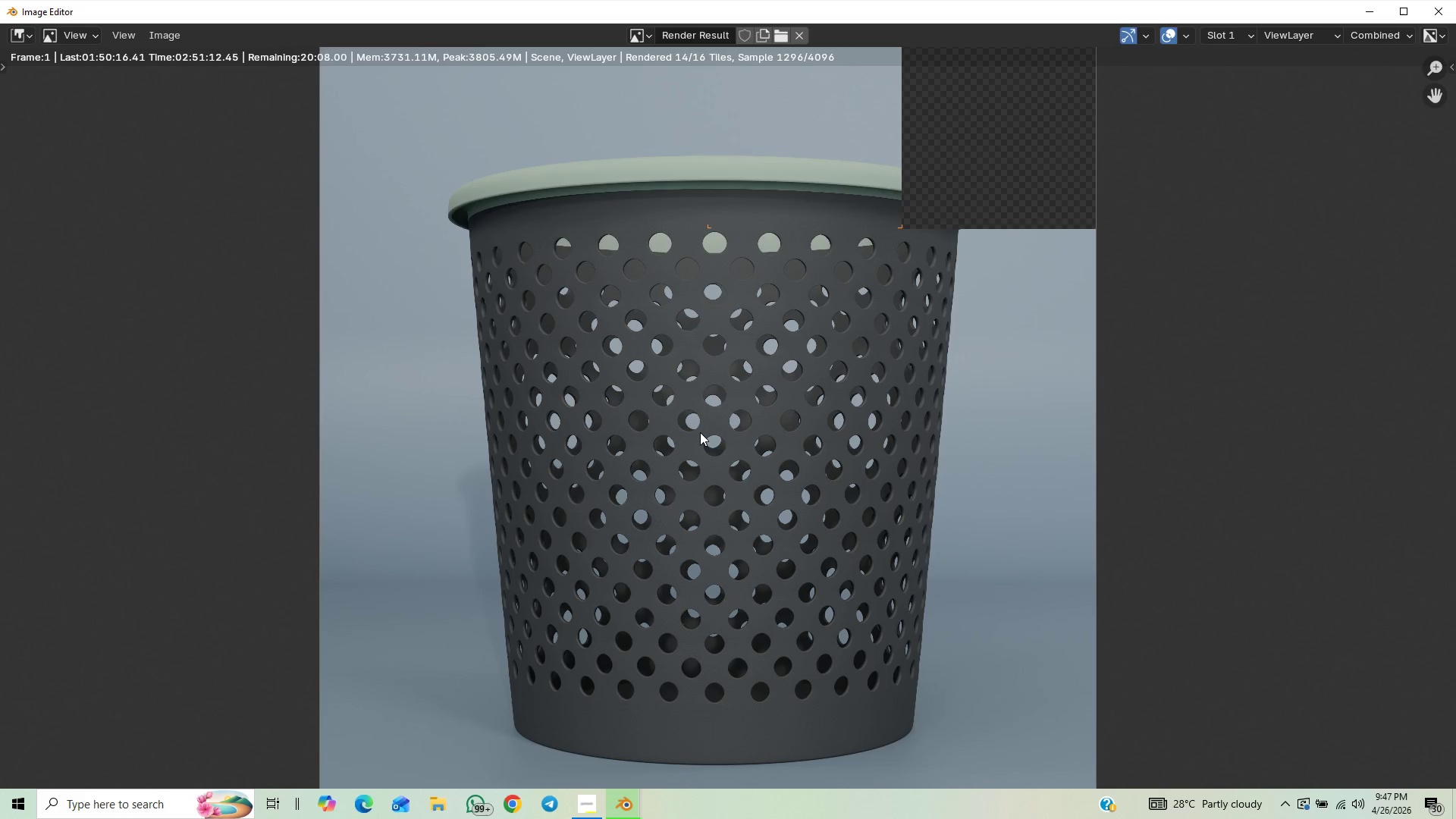 
scroll: coordinate [700, 432], scroll_direction: down, amount: 1.0
 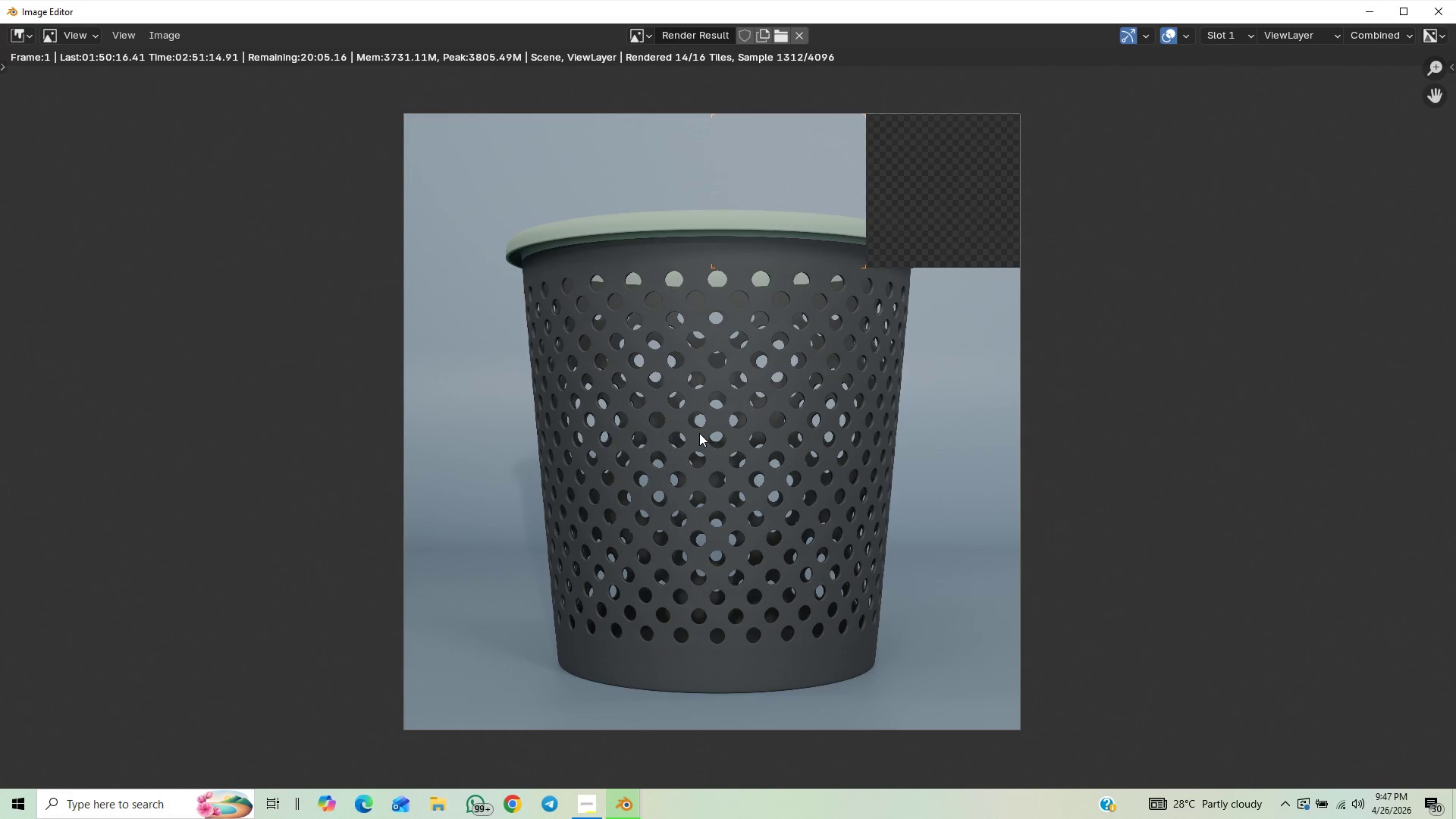 
scroll: coordinate [698, 433], scroll_direction: up, amount: 1.0
 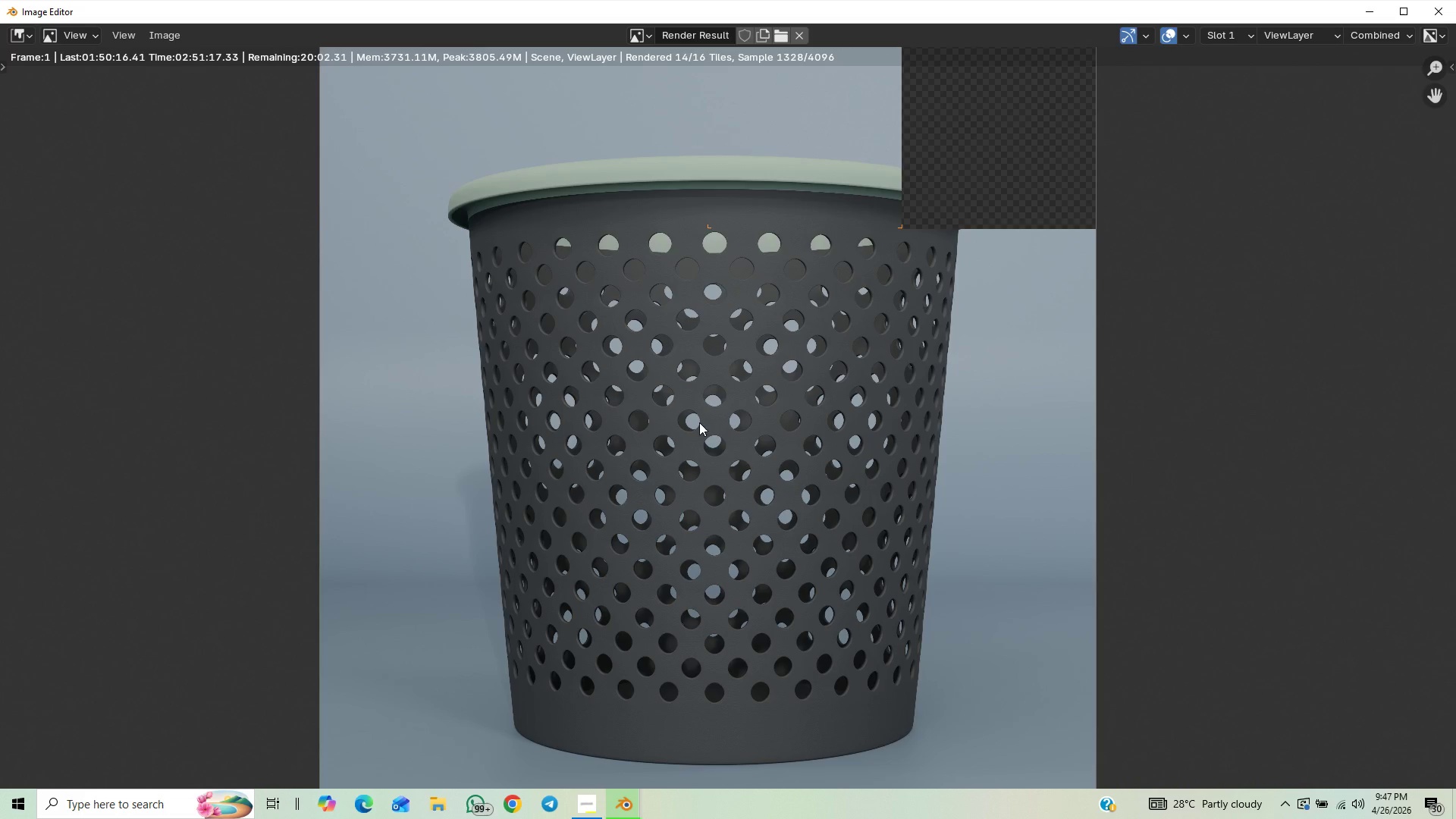 
scroll: coordinate [737, 432], scroll_direction: down, amount: 2.0
 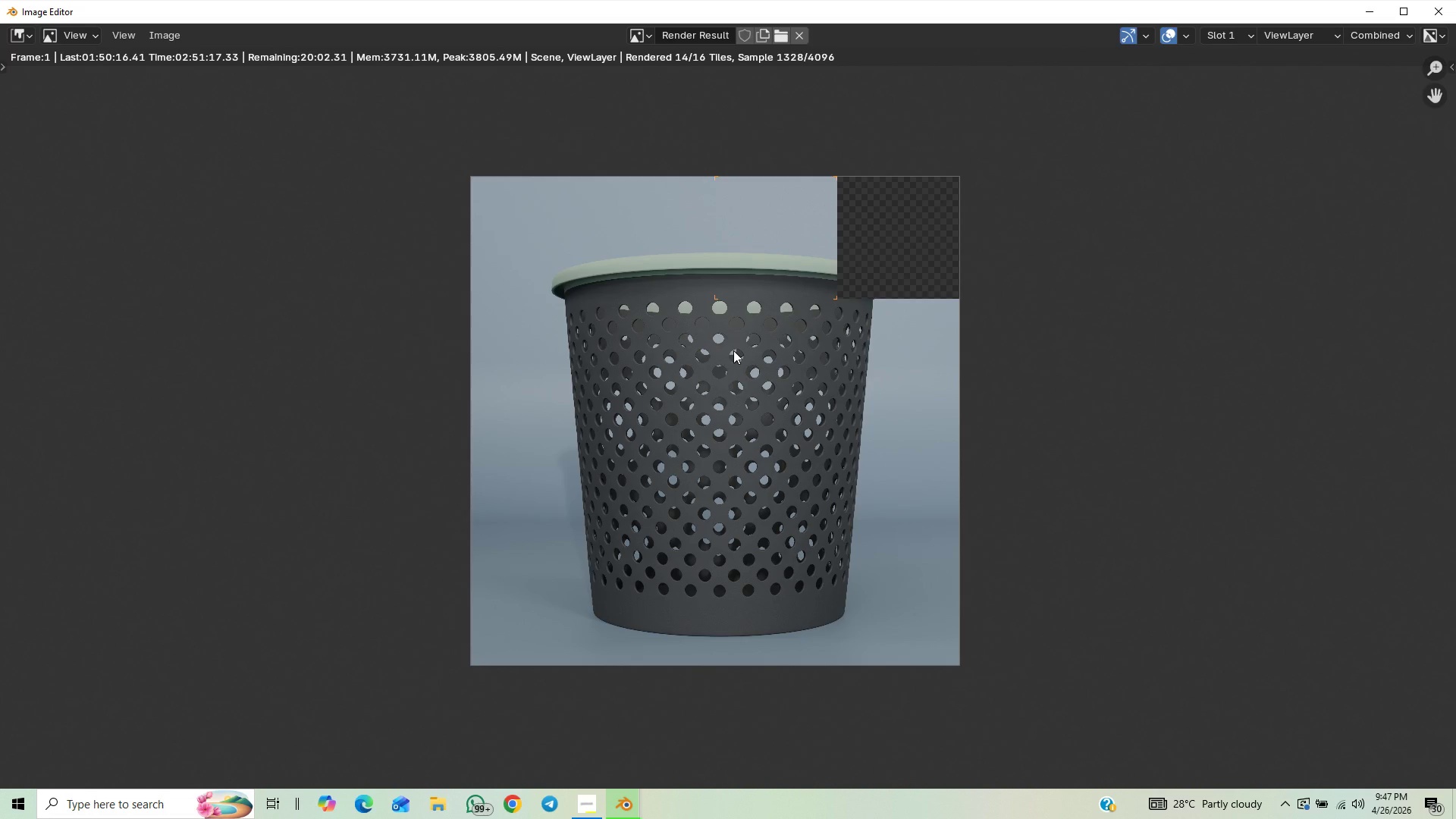 
scroll: coordinate [586, 324], scroll_direction: up, amount: 2.0
 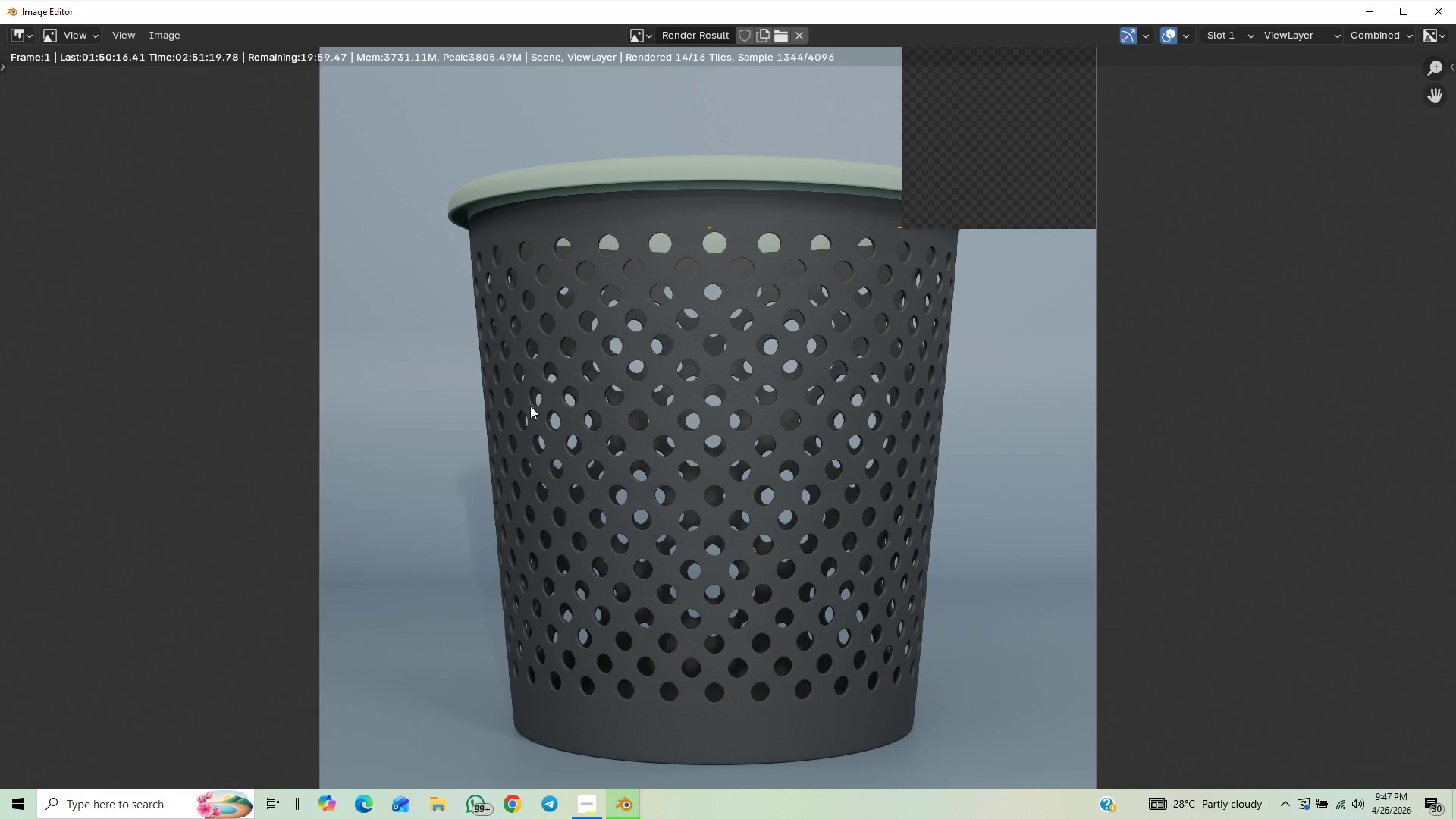 
scroll: coordinate [544, 392], scroll_direction: down, amount: 1.0
 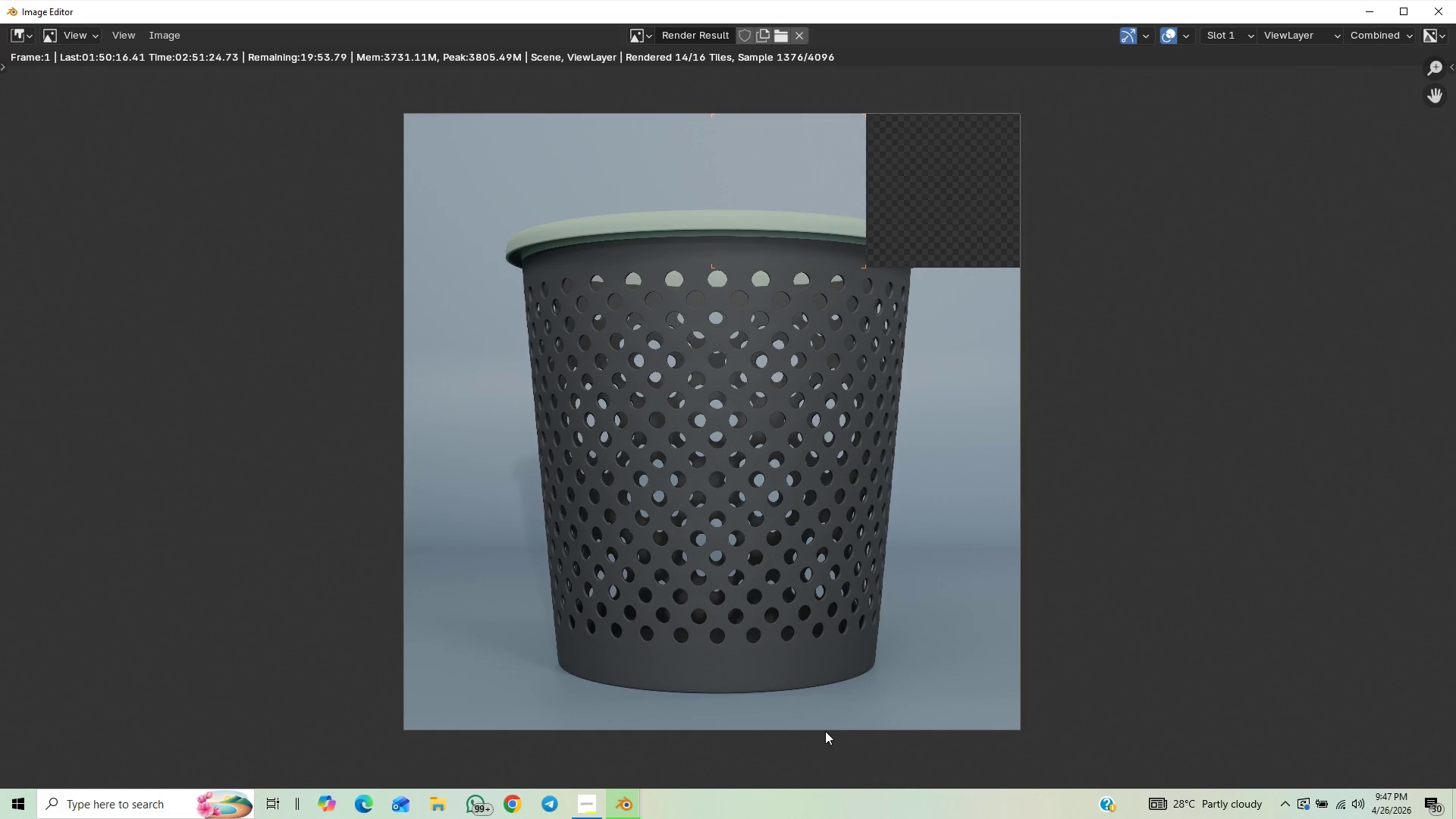 
scroll: coordinate [1046, 816], scroll_direction: up, amount: 2.0
 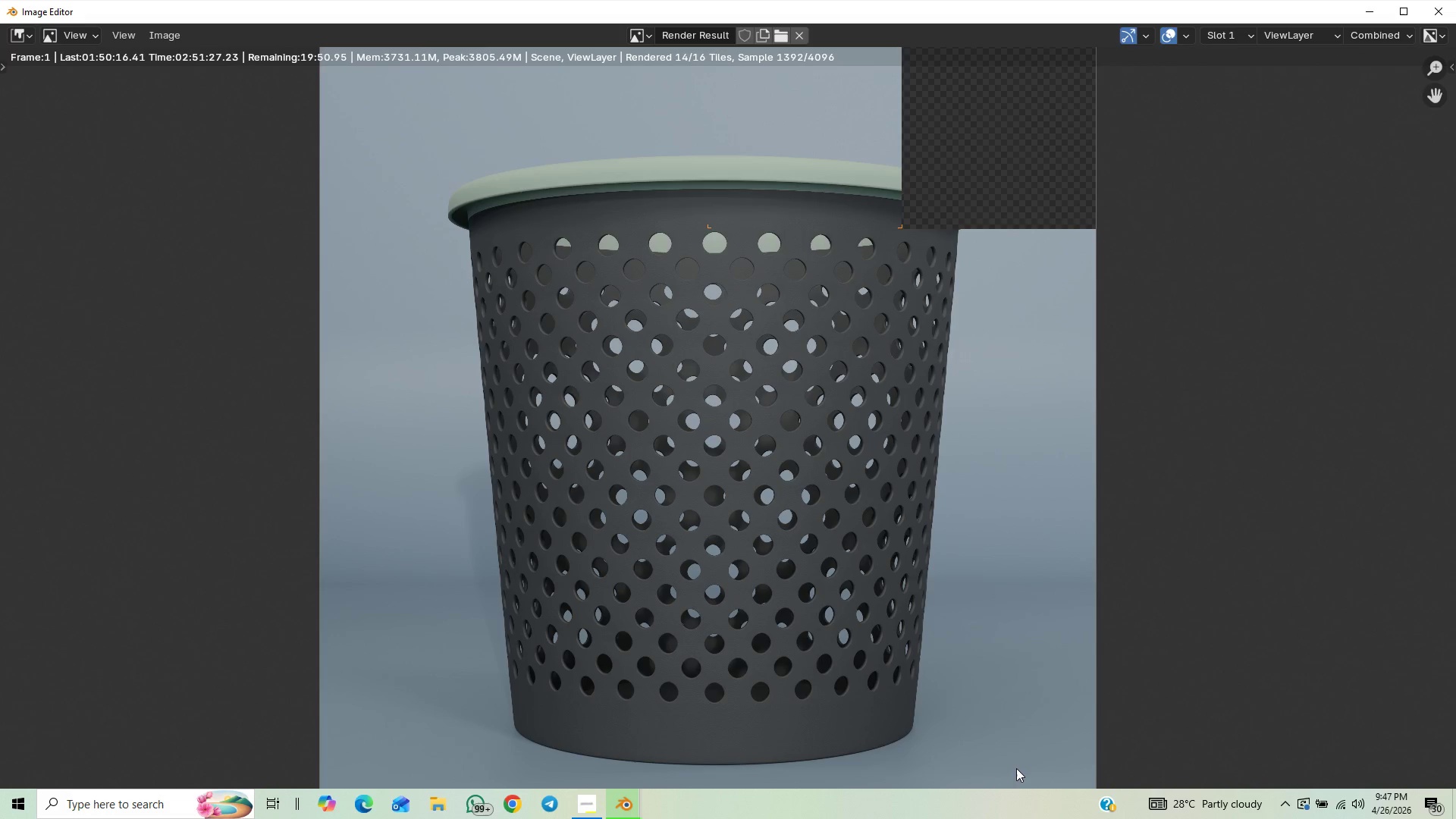 
scroll: coordinate [1015, 758], scroll_direction: down, amount: 1.0
 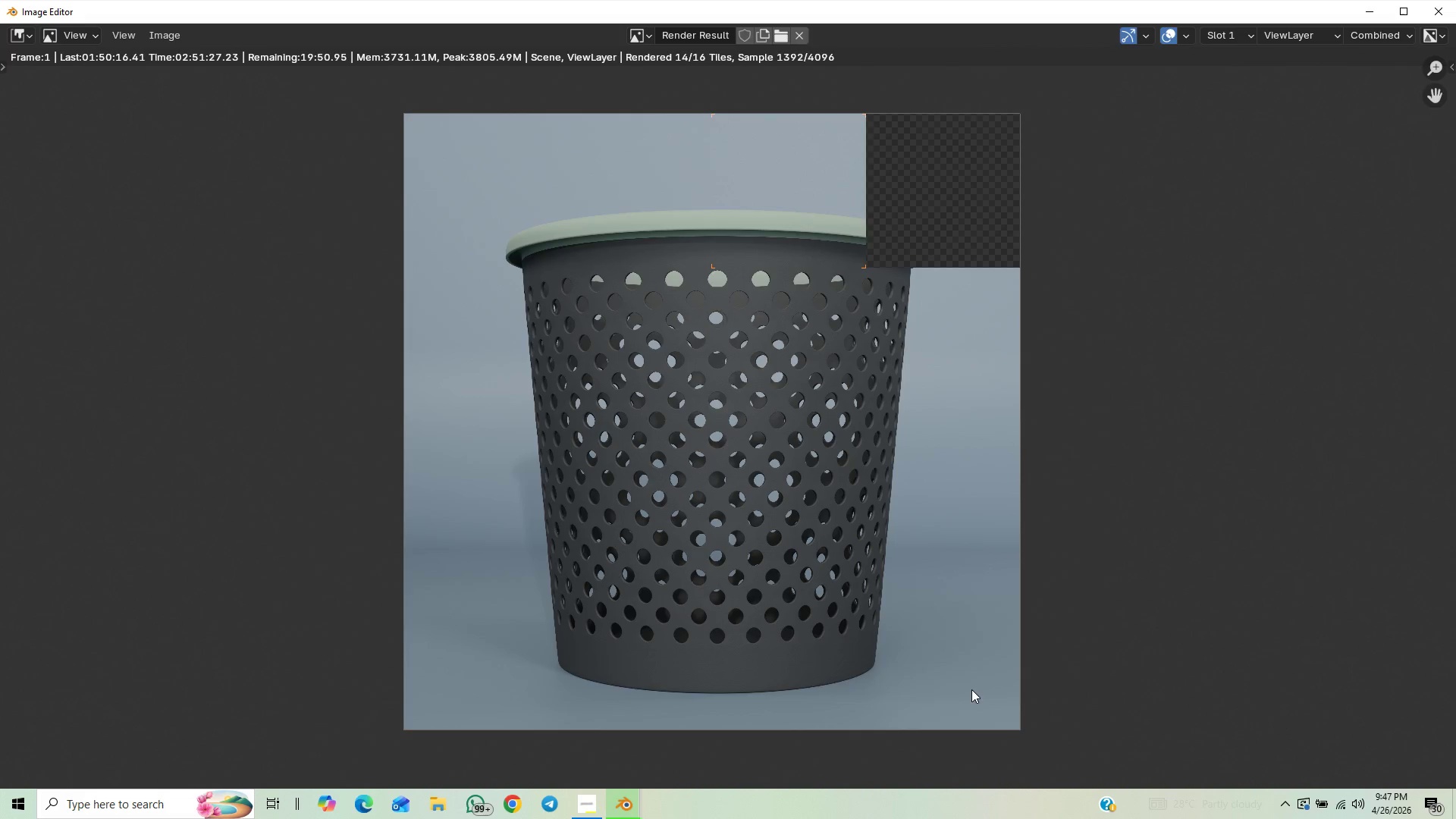 
scroll: coordinate [971, 687], scroll_direction: up, amount: 1.0
 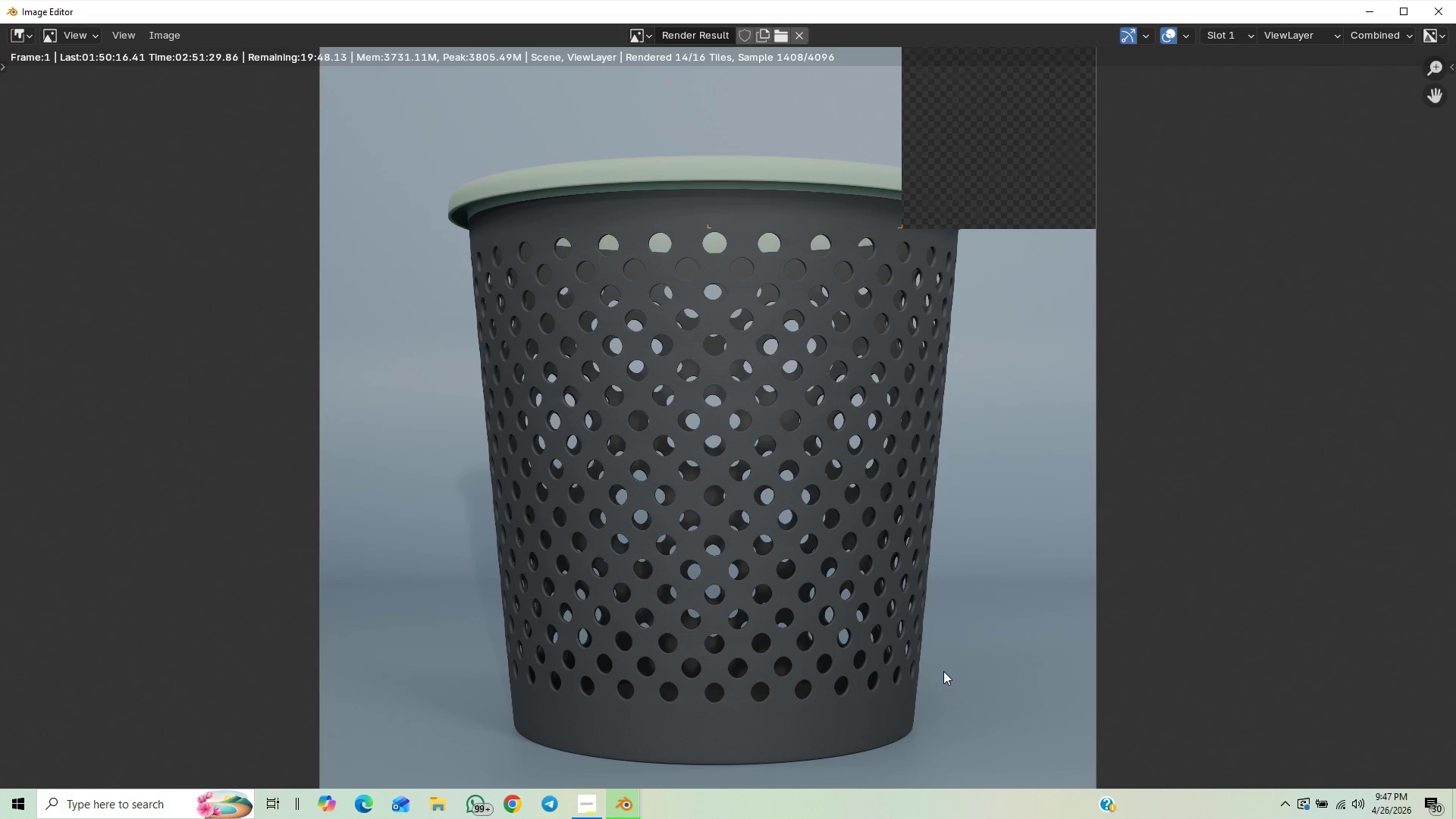 
scroll: coordinate [943, 632], scroll_direction: down, amount: 1.0
 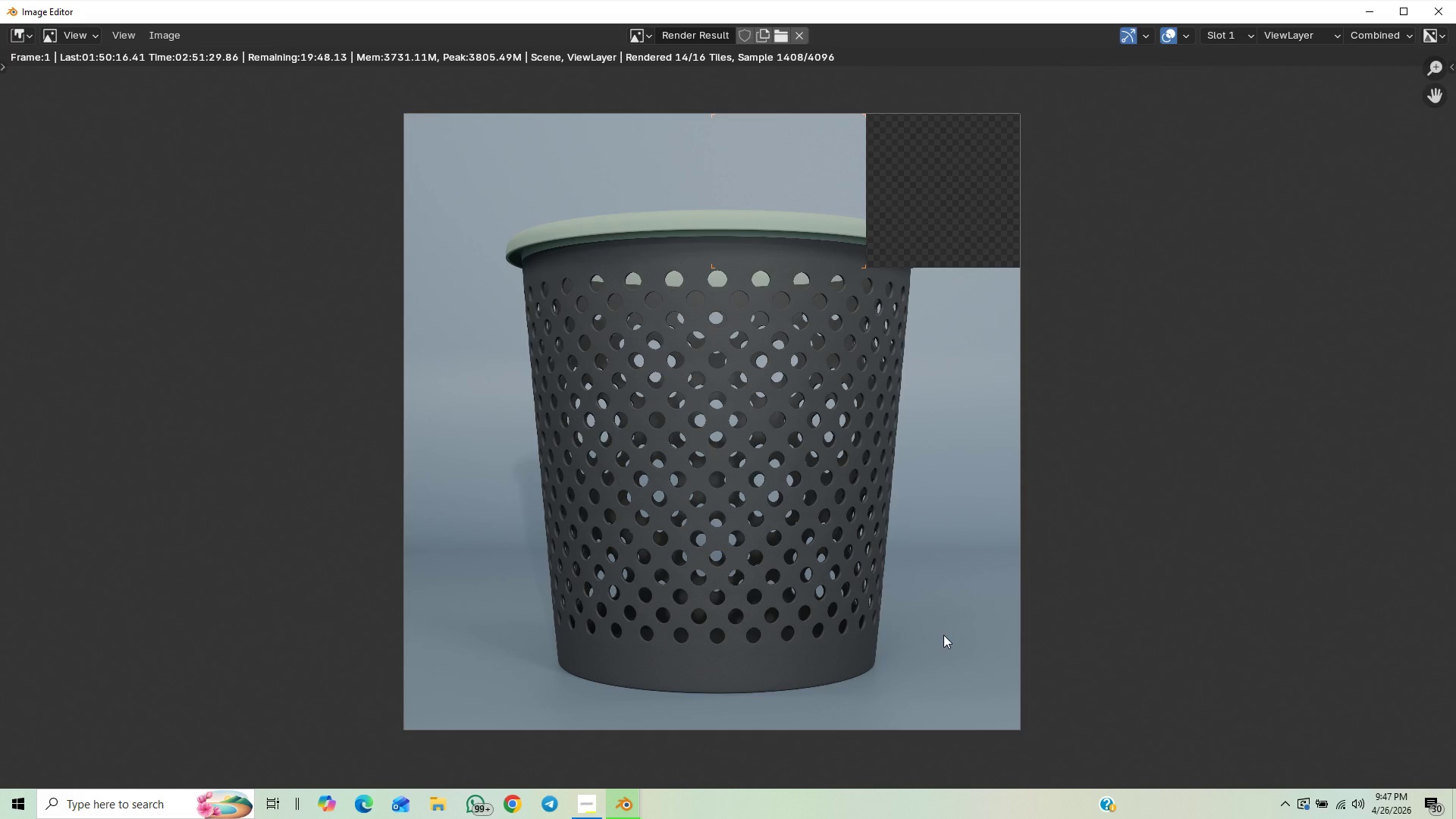 
scroll: coordinate [940, 635], scroll_direction: up, amount: 1.0
 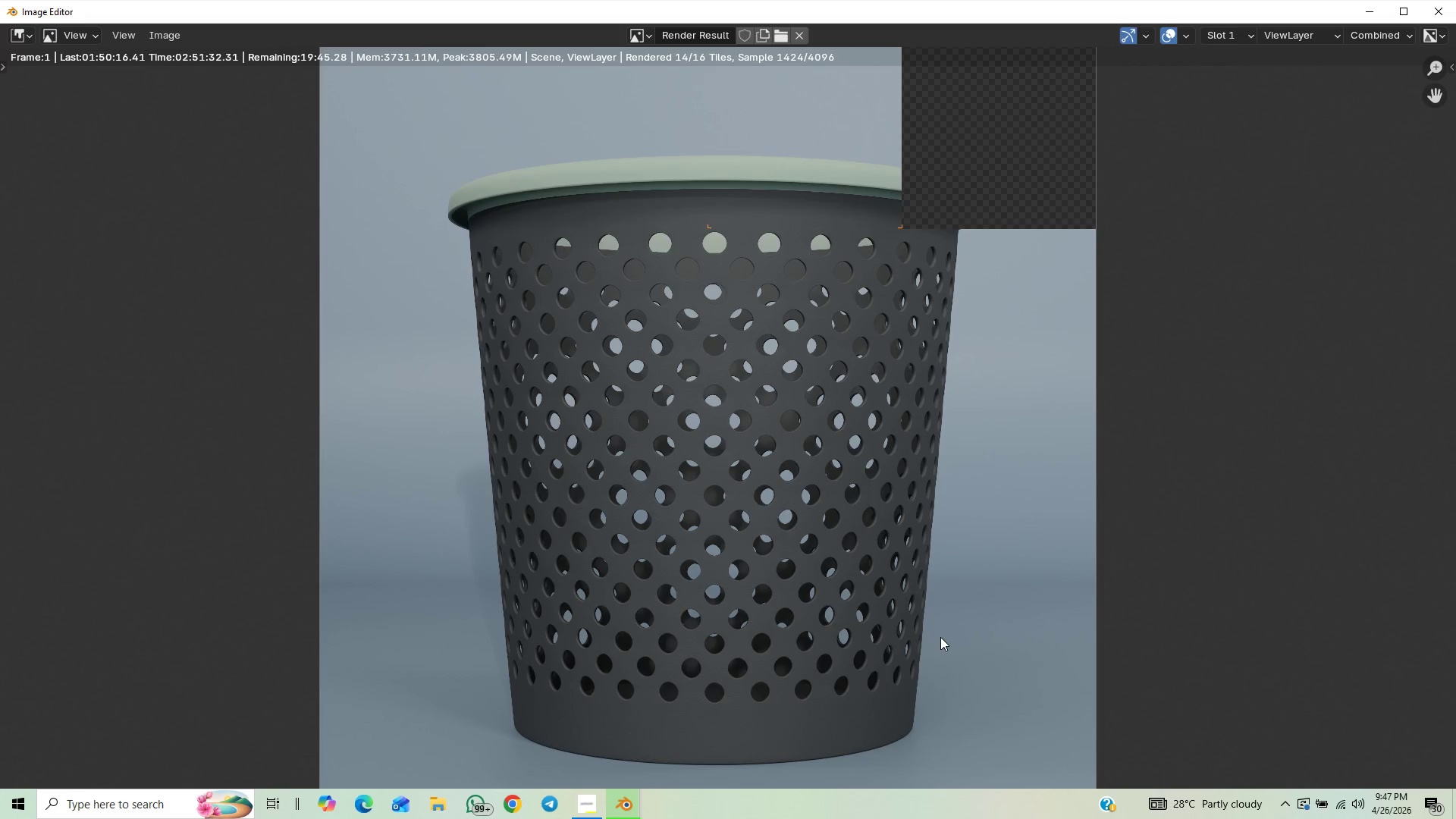 
scroll: coordinate [940, 637], scroll_direction: down, amount: 1.0
 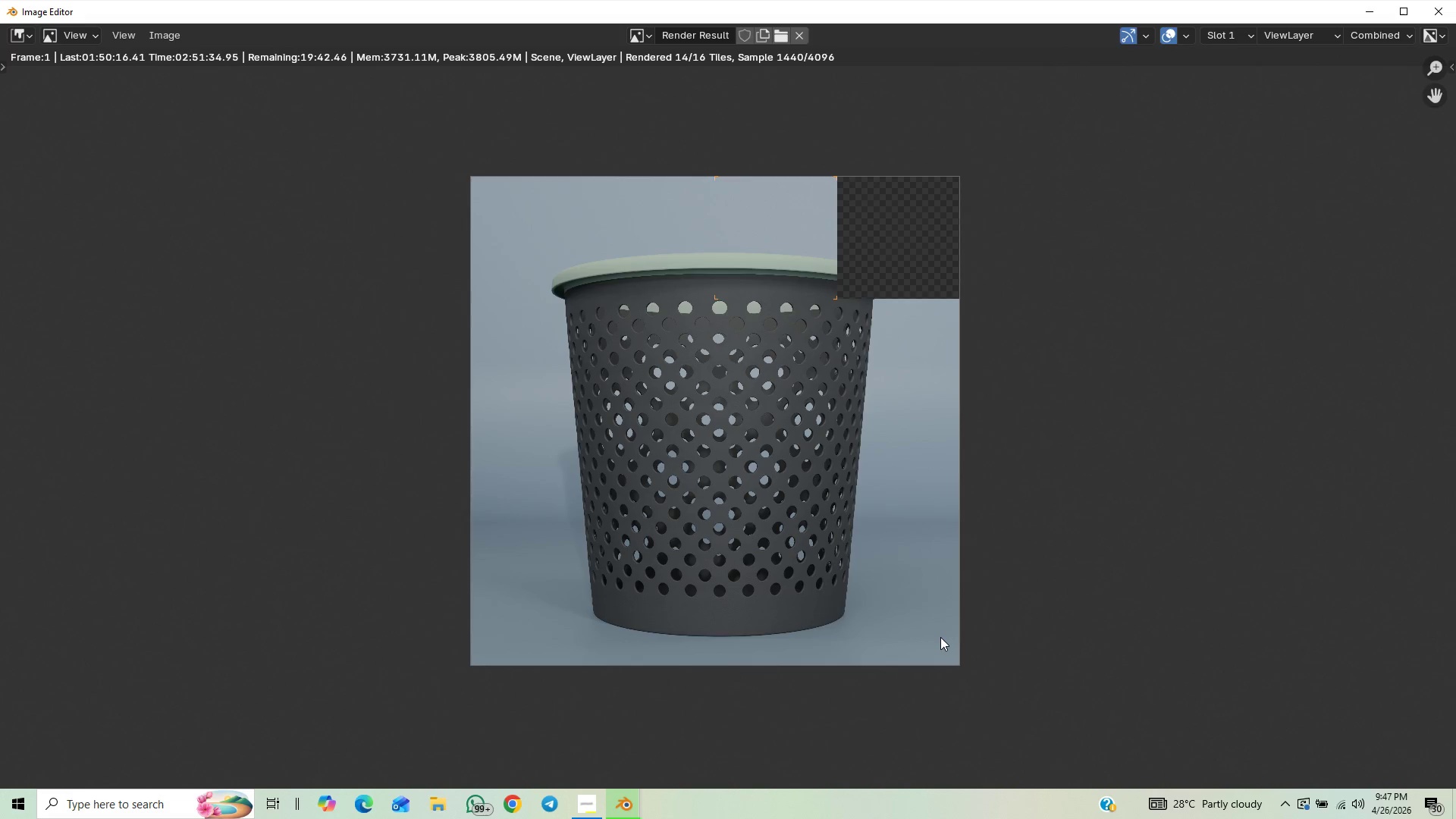 
scroll: coordinate [940, 637], scroll_direction: up, amount: 3.0
 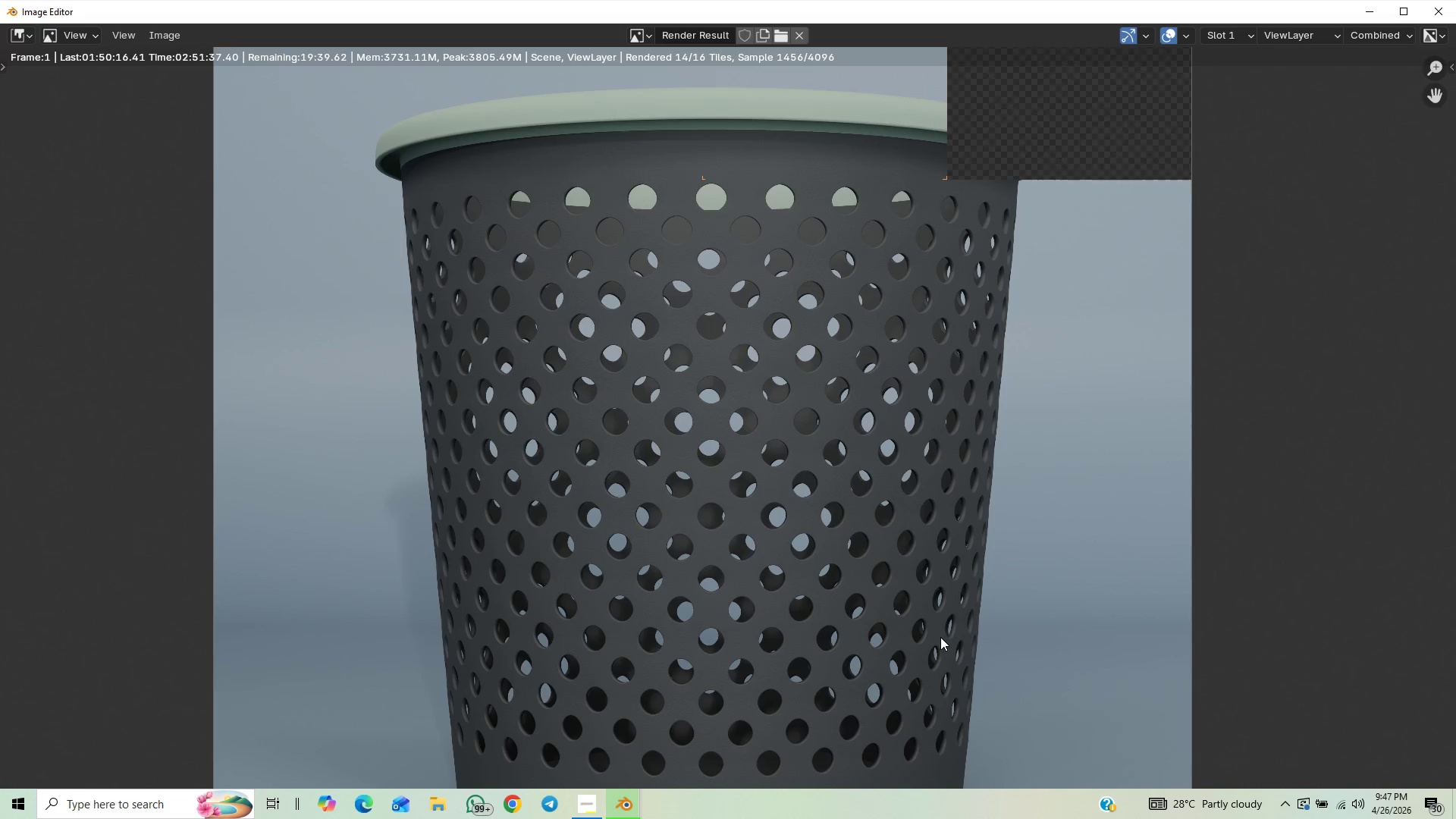 
scroll: coordinate [940, 637], scroll_direction: down, amount: 1.0
 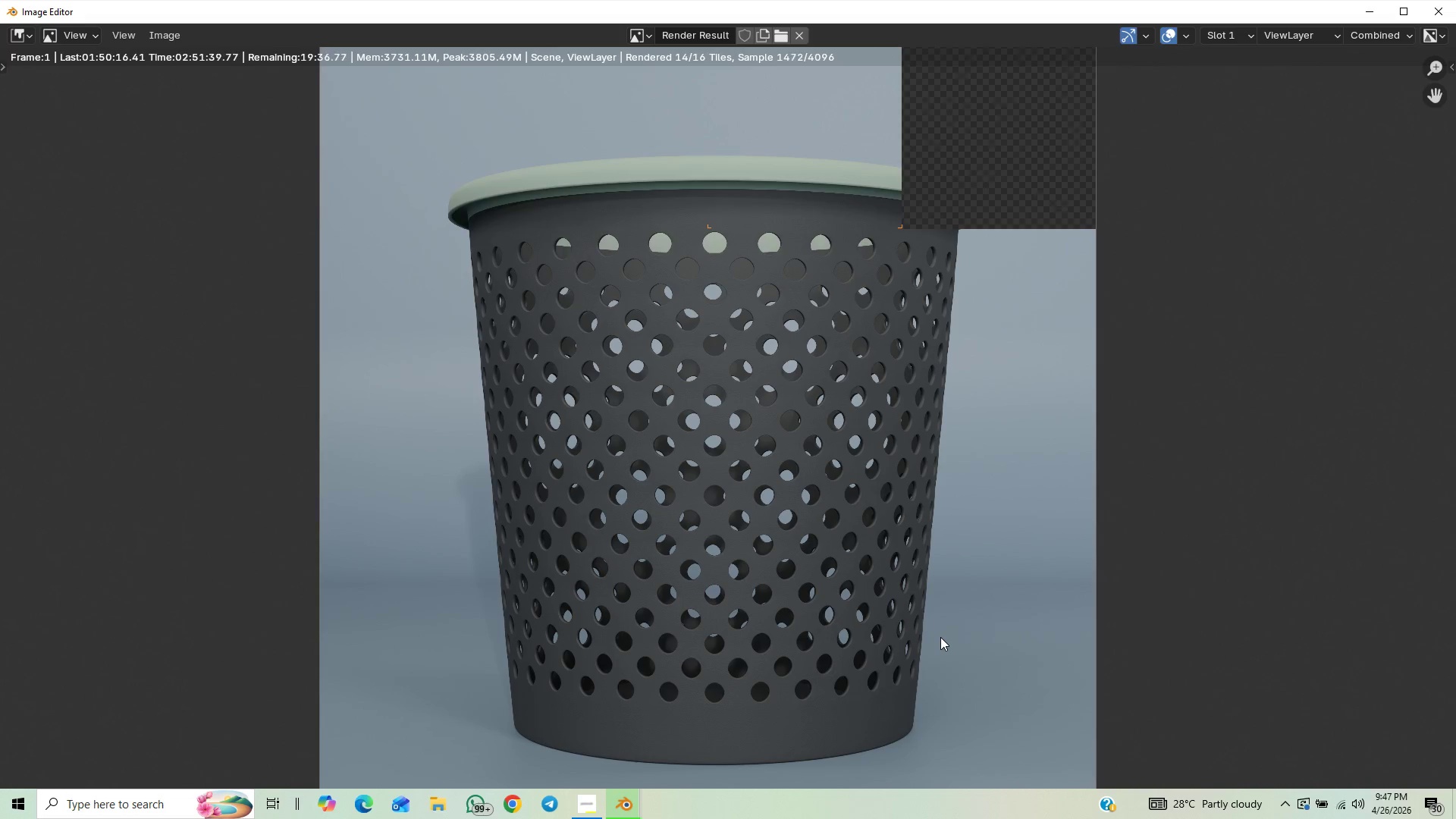 
scroll: coordinate [940, 637], scroll_direction: up, amount: 1.0
 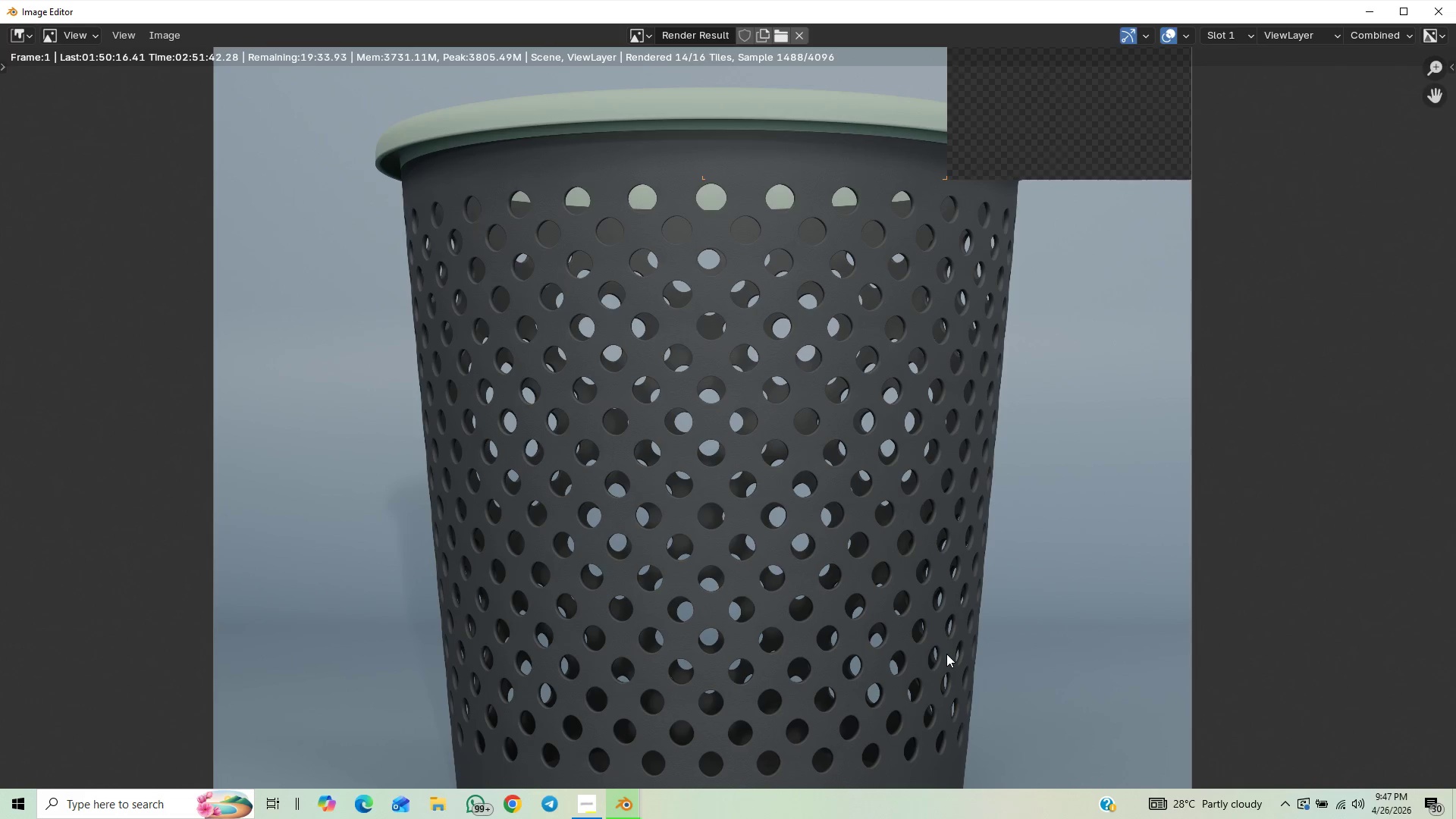 
scroll: coordinate [946, 649], scroll_direction: down, amount: 2.0
 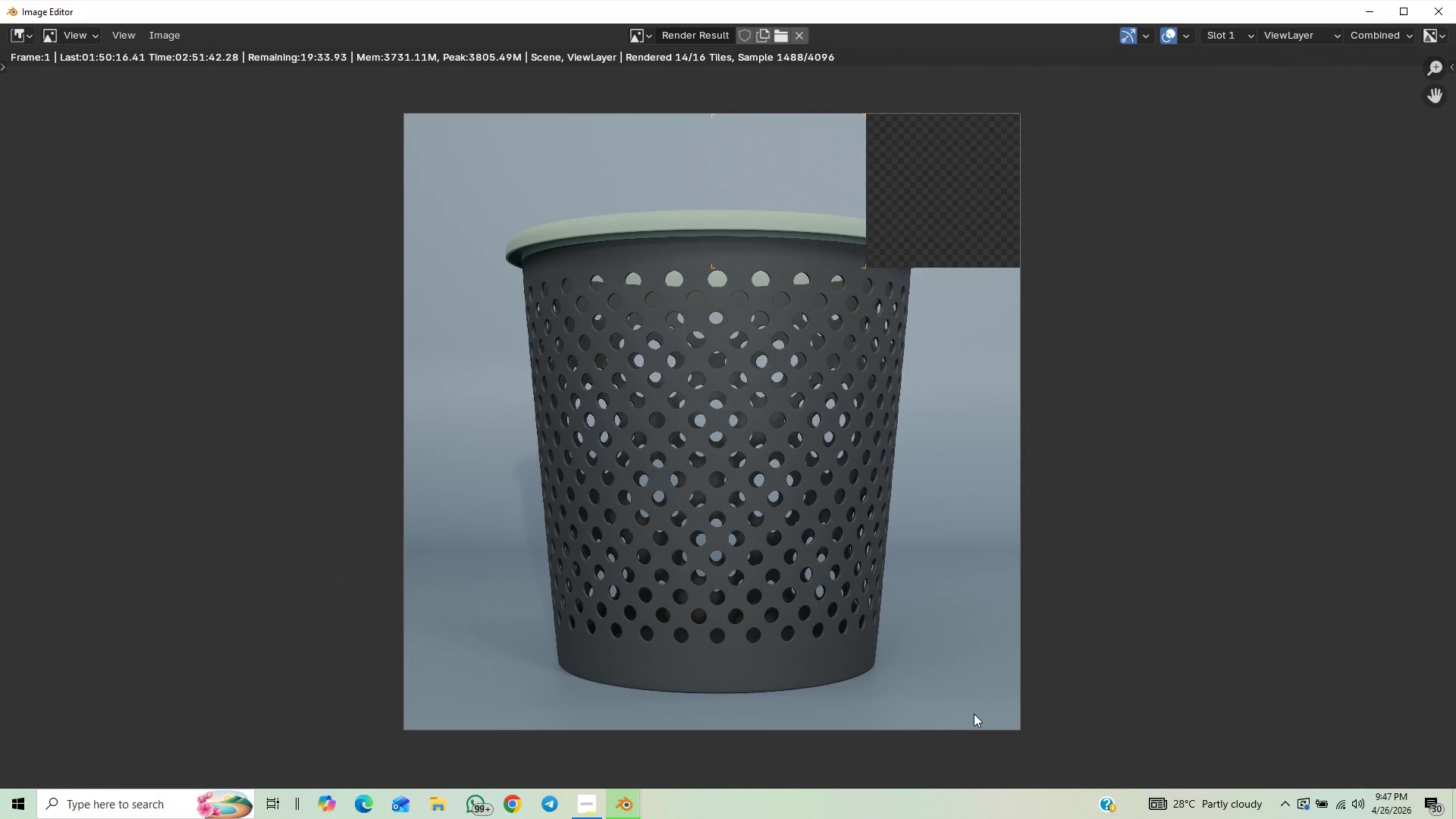 
scroll: coordinate [973, 711], scroll_direction: up, amount: 1.0
 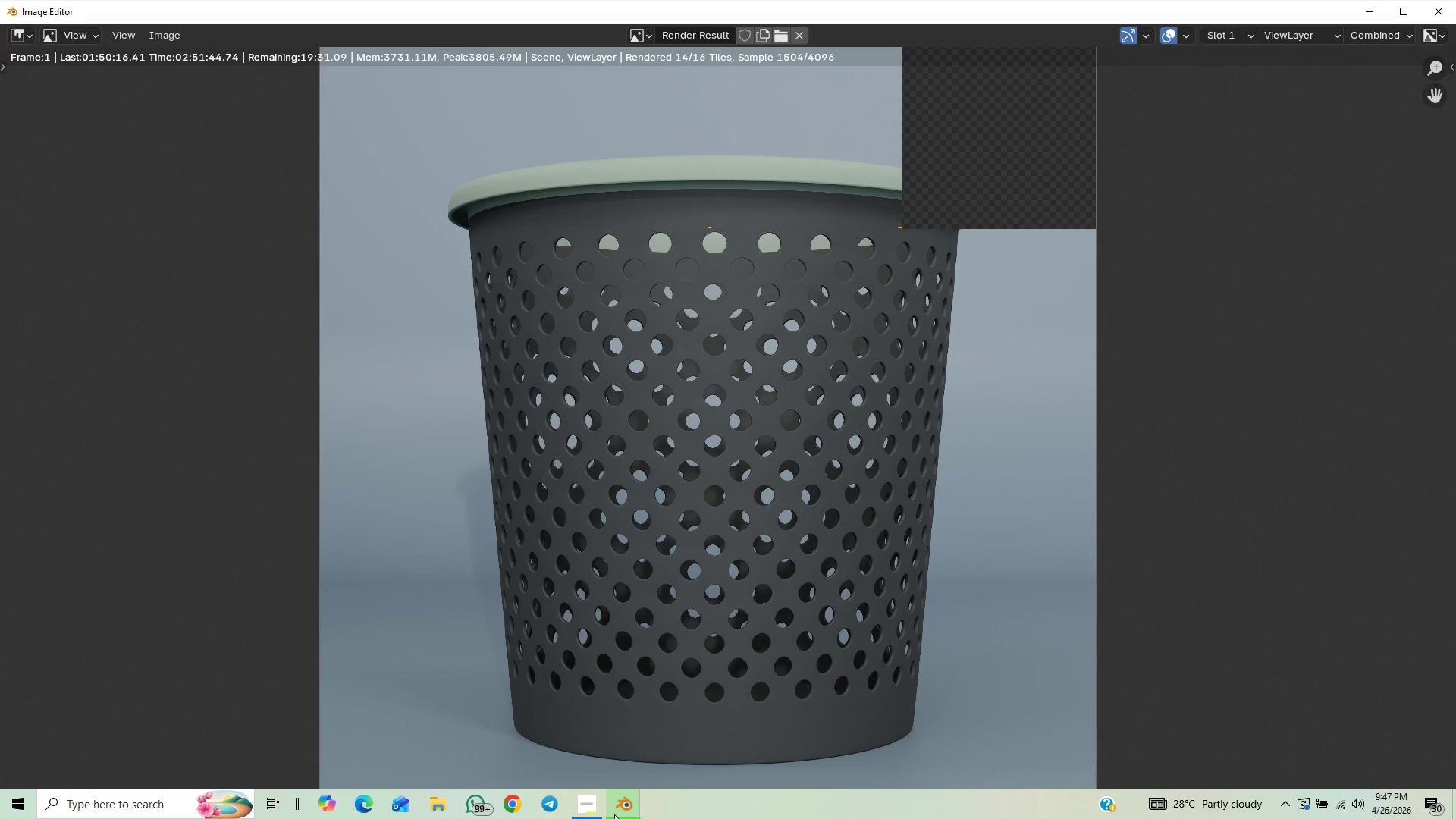 
left_click([584, 799])